 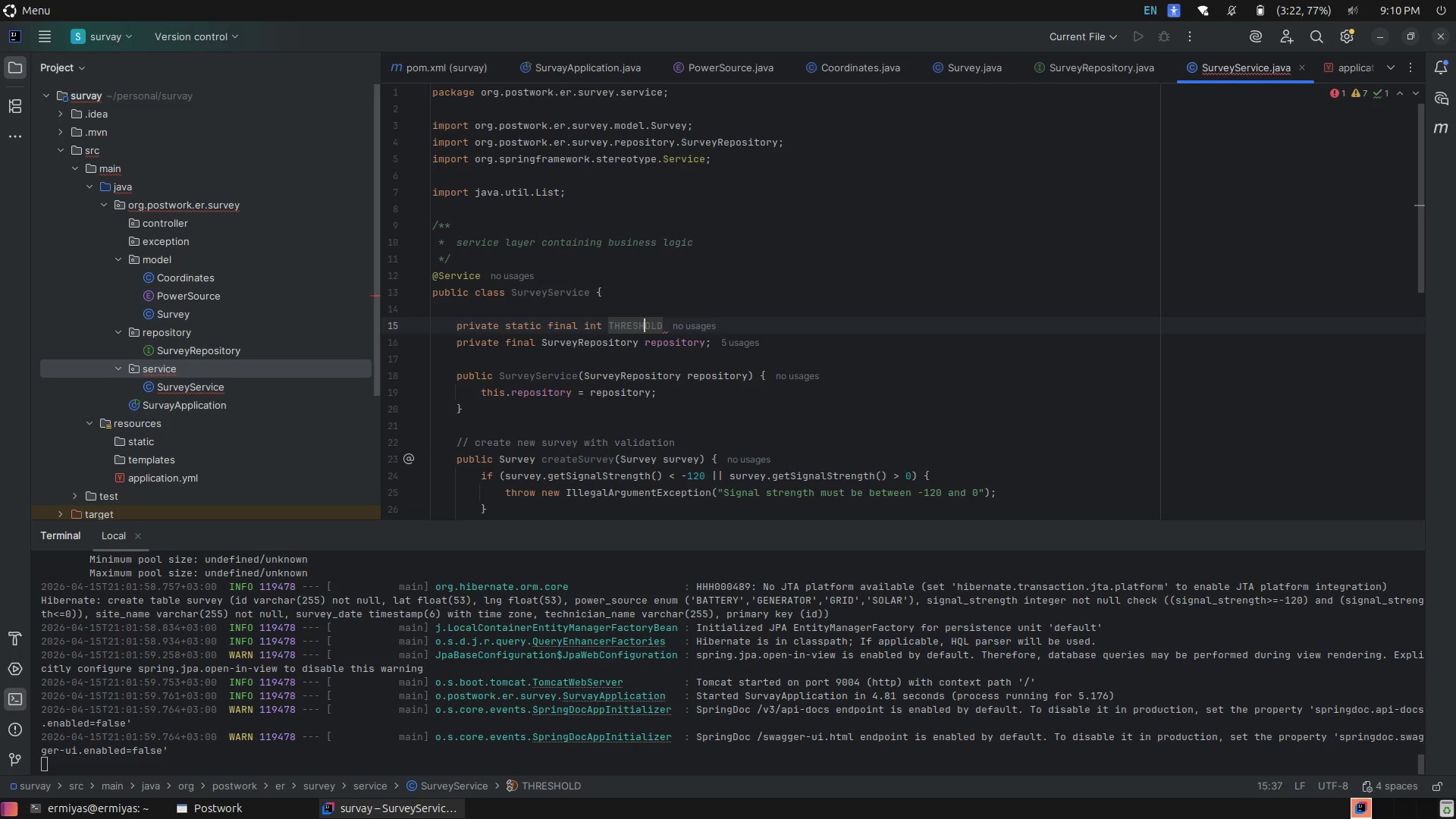 
key(ArrowLeft)
 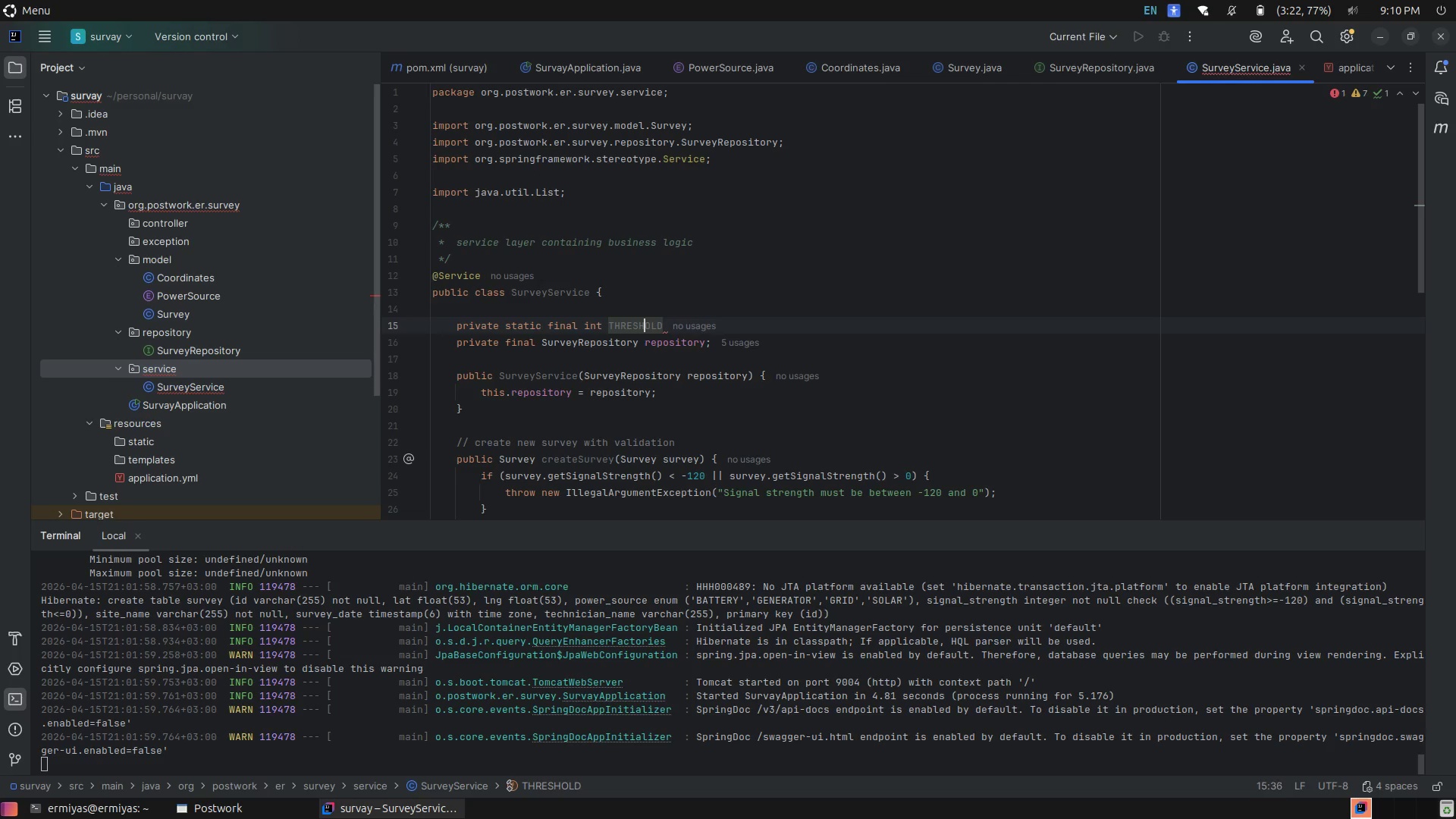 
key(ArrowLeft)
 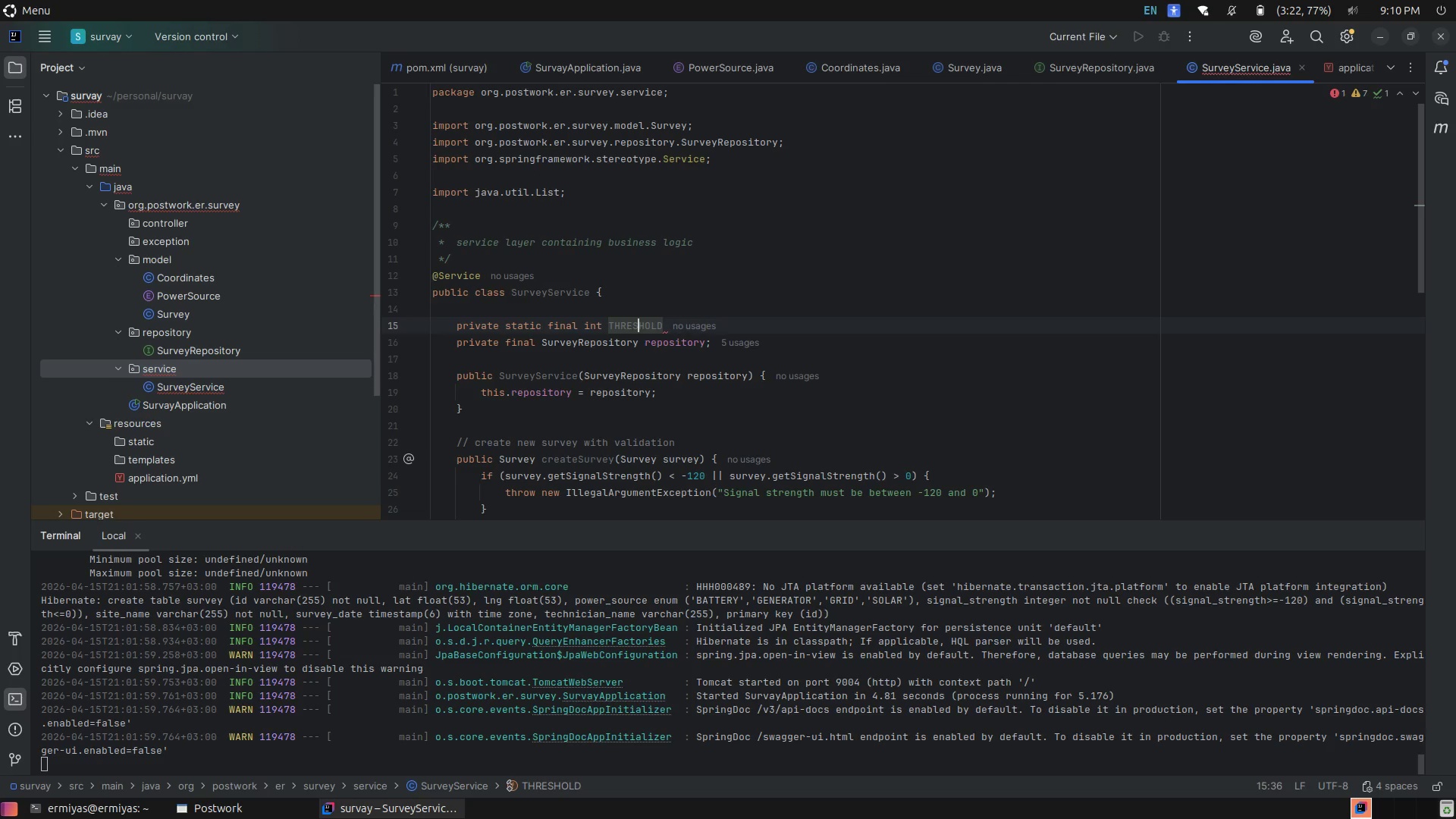 
key(ArrowLeft)
 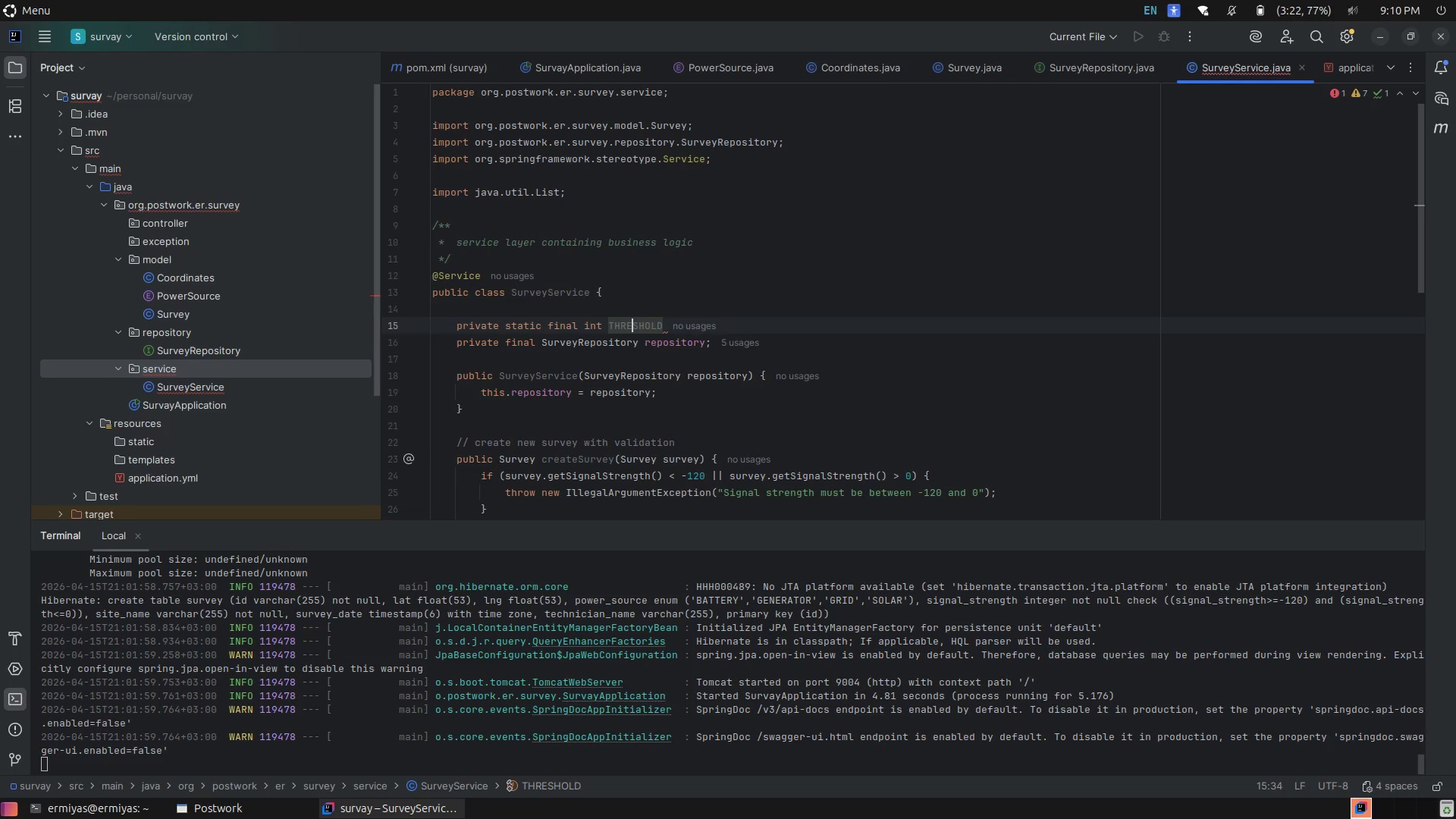 
key(ArrowLeft)
 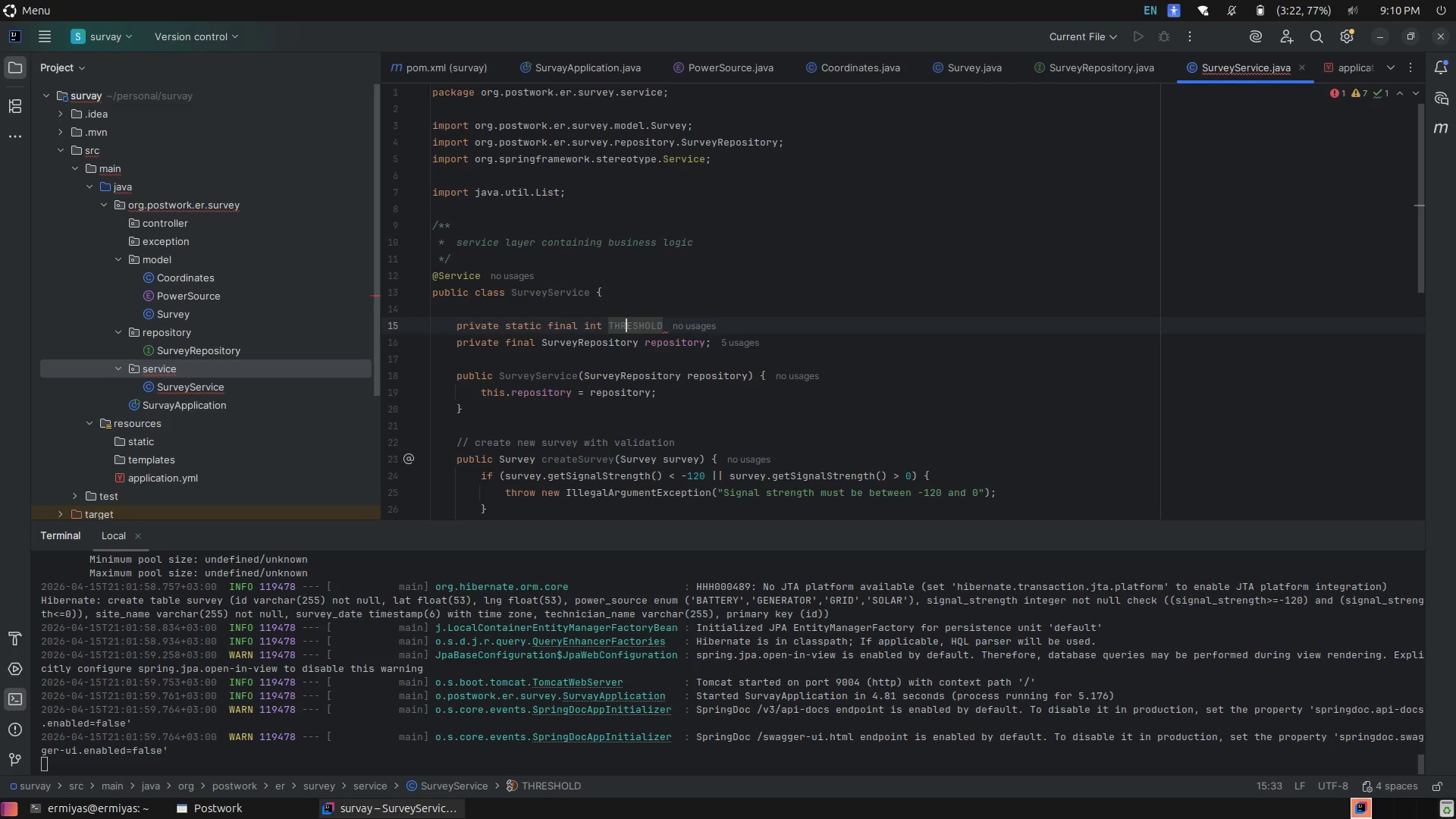 
key(ArrowLeft)
 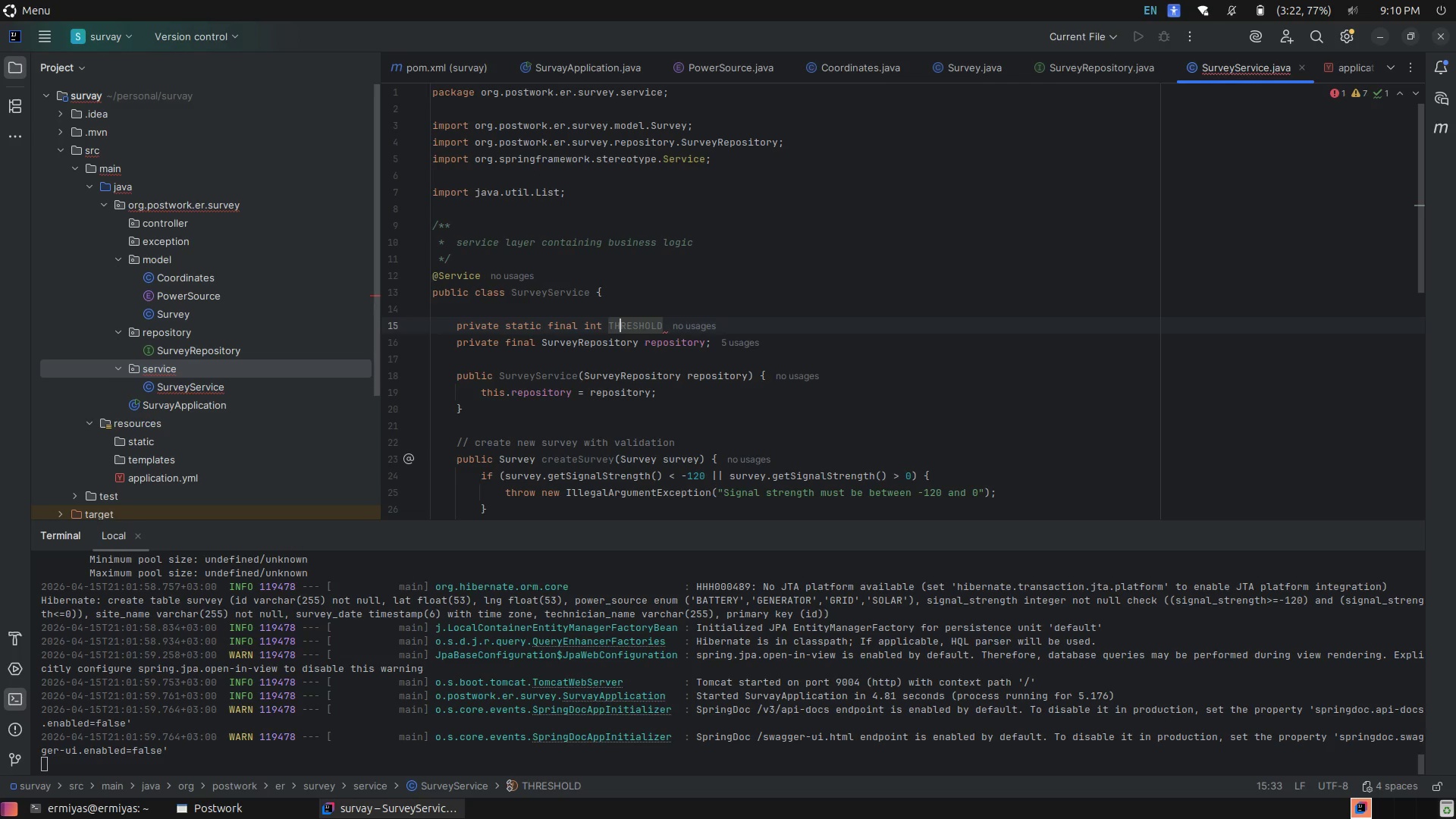 
key(ArrowLeft)
 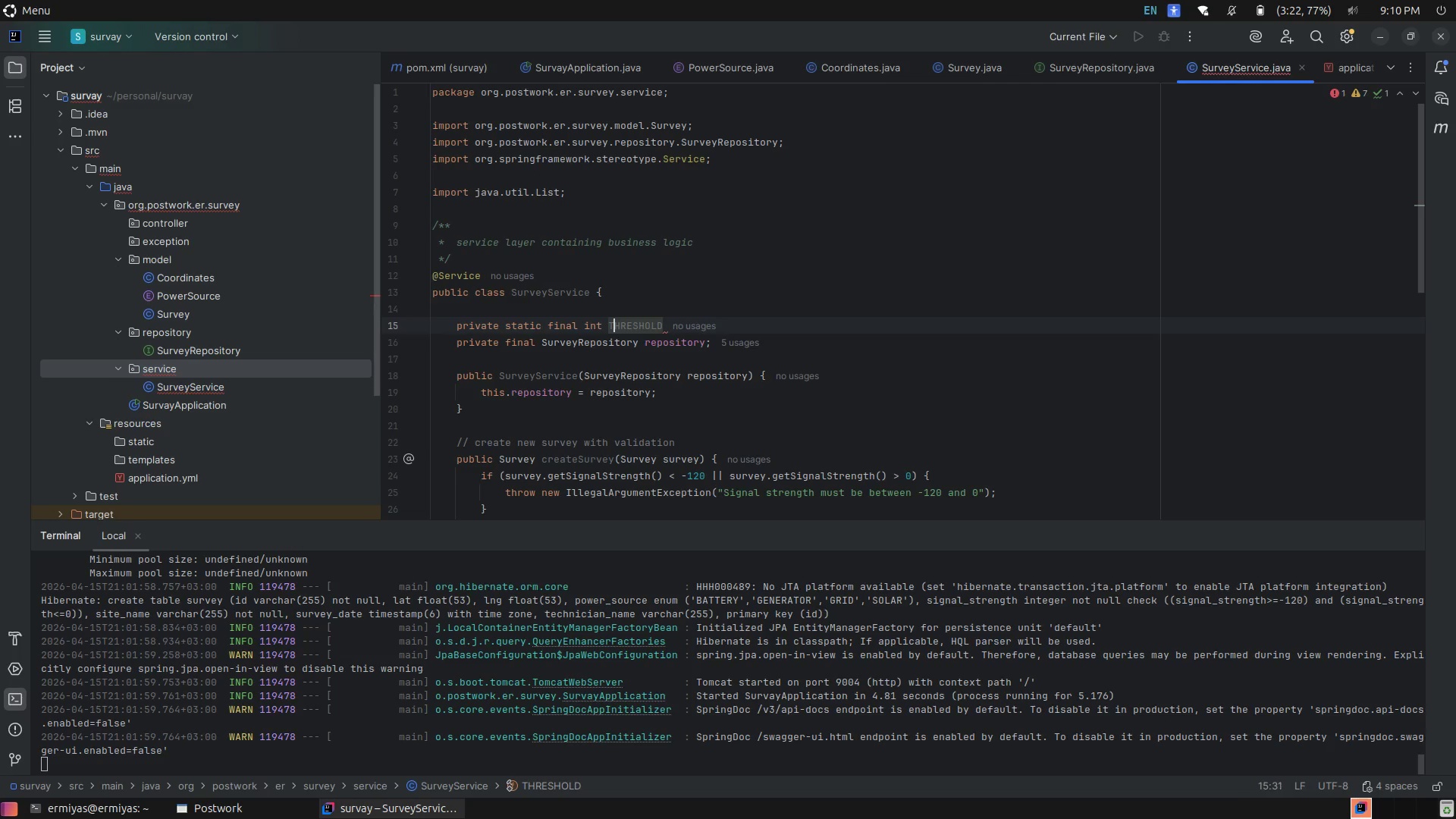 
key(ArrowLeft)
 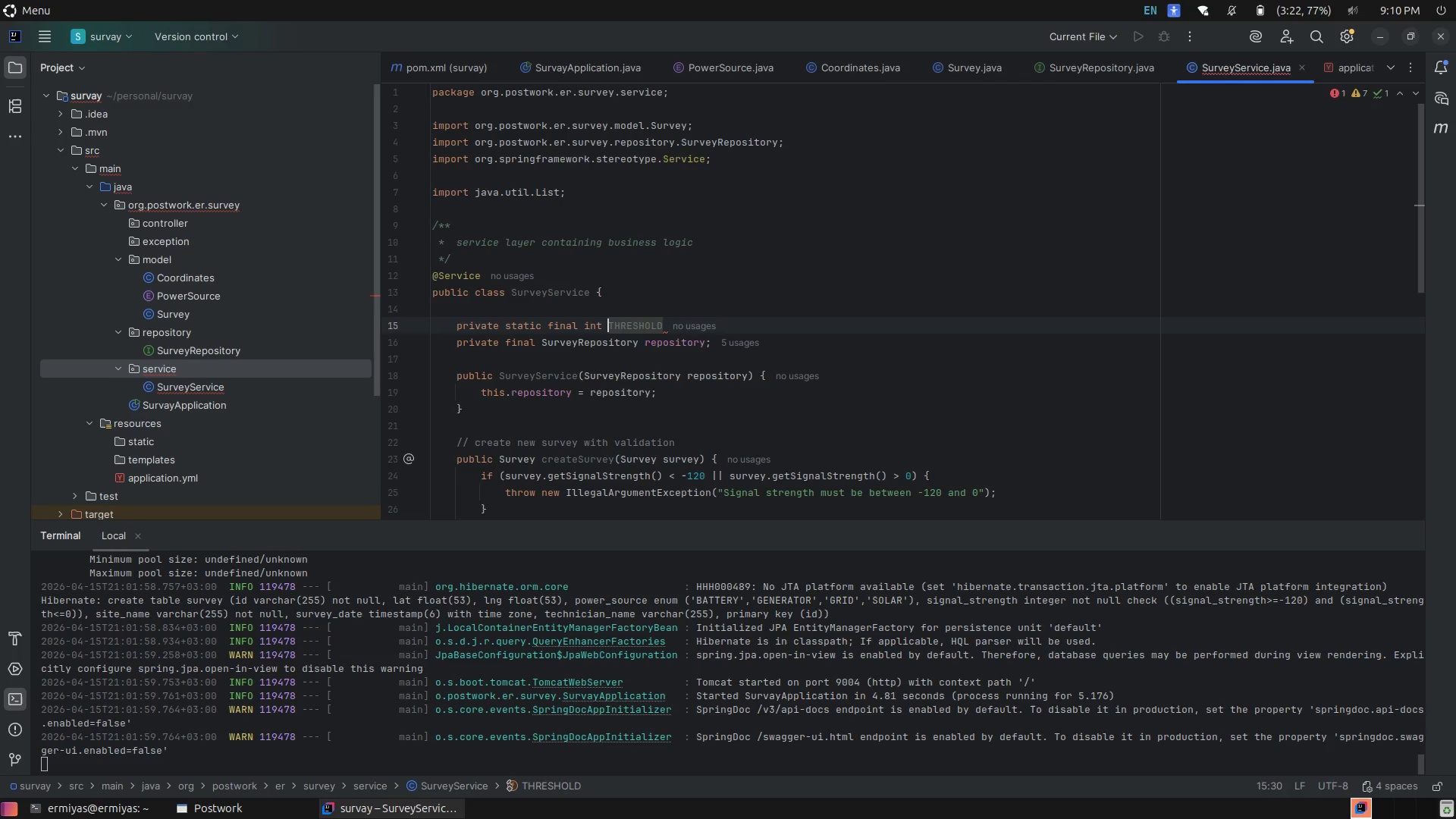 
type(MINU)
key(Backspace)
type(IMUN)
key(Backspace)
type(m_)
 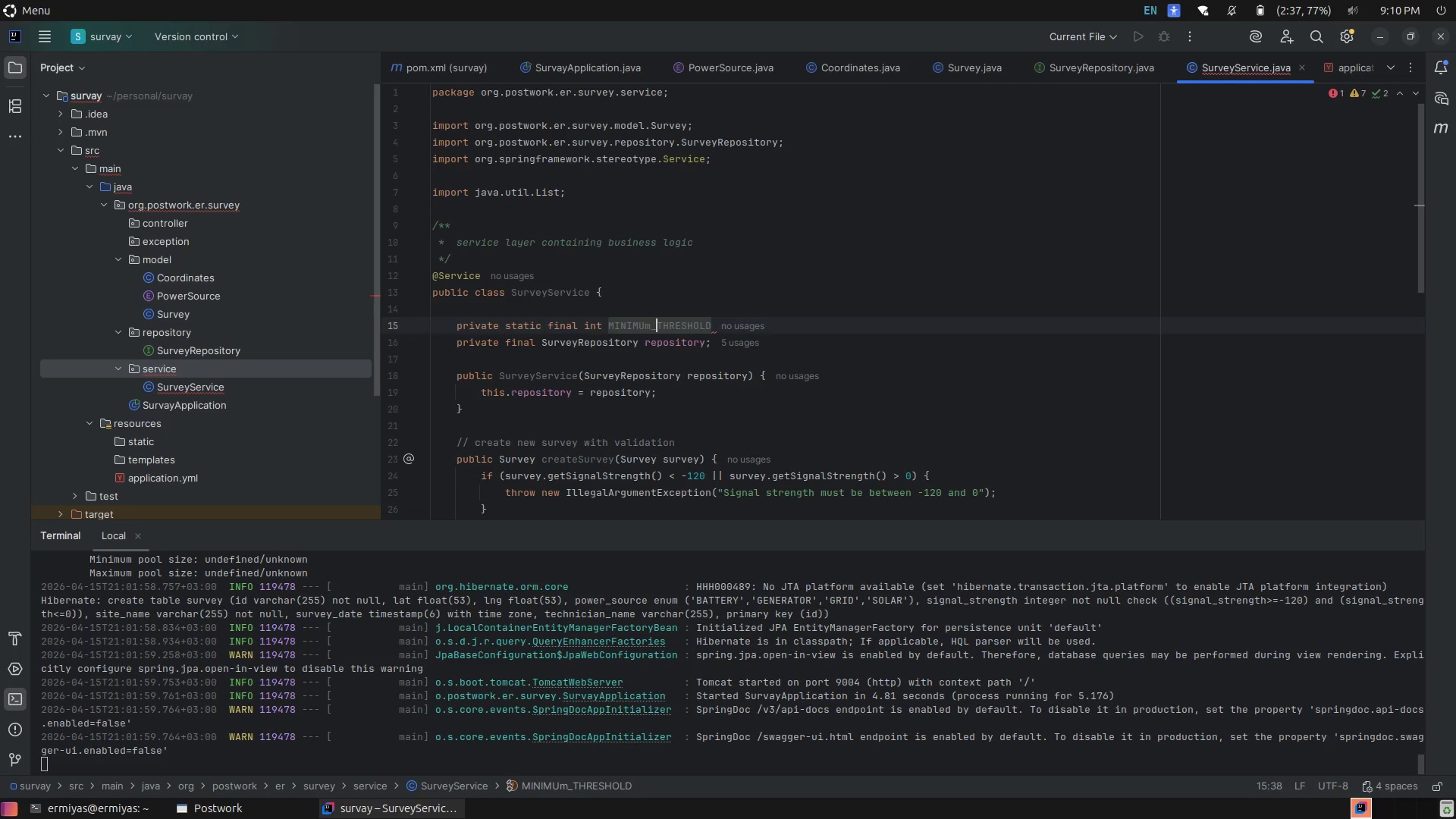 
wait(9.51)
 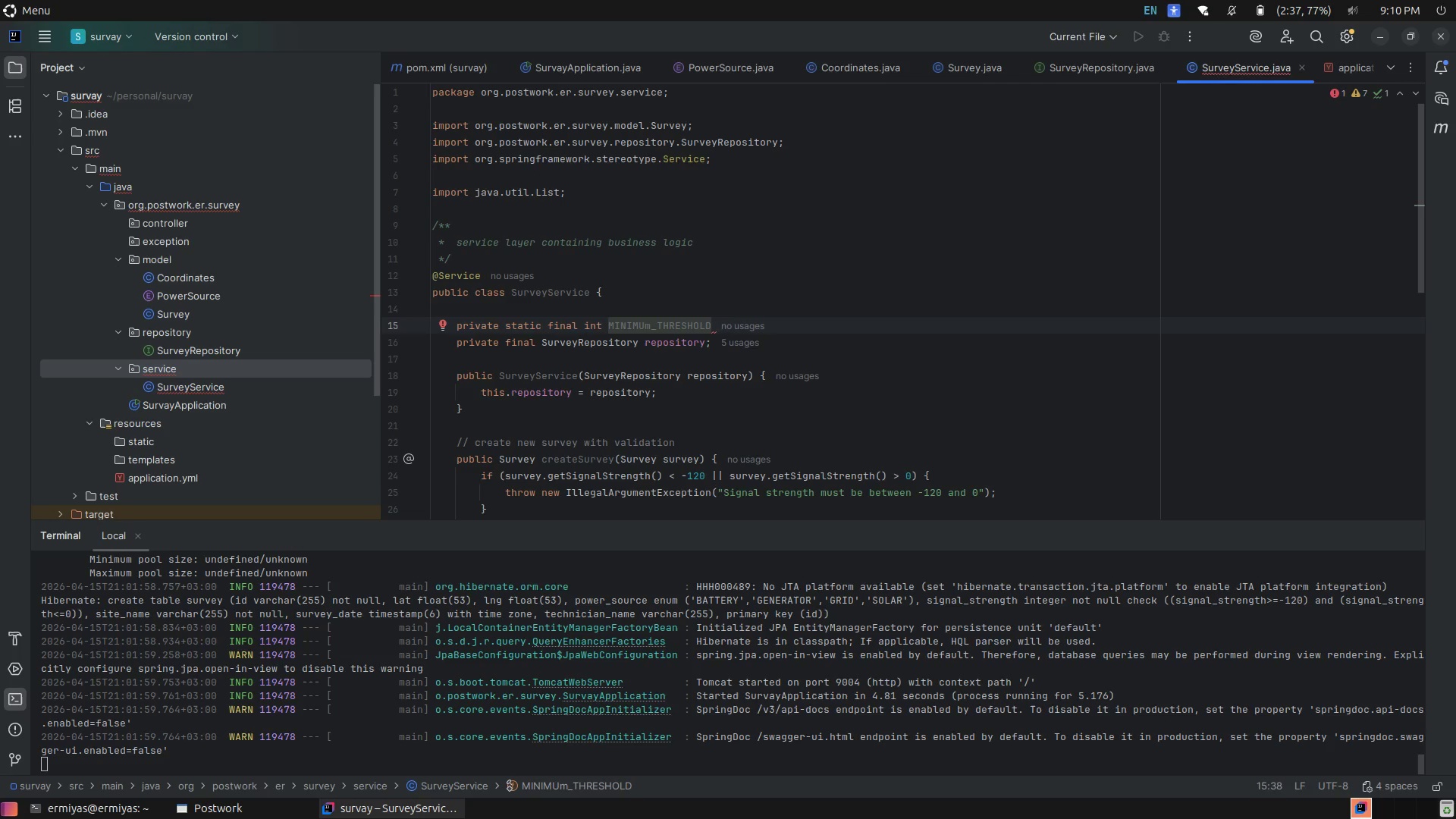 
key(ArrowLeft)
 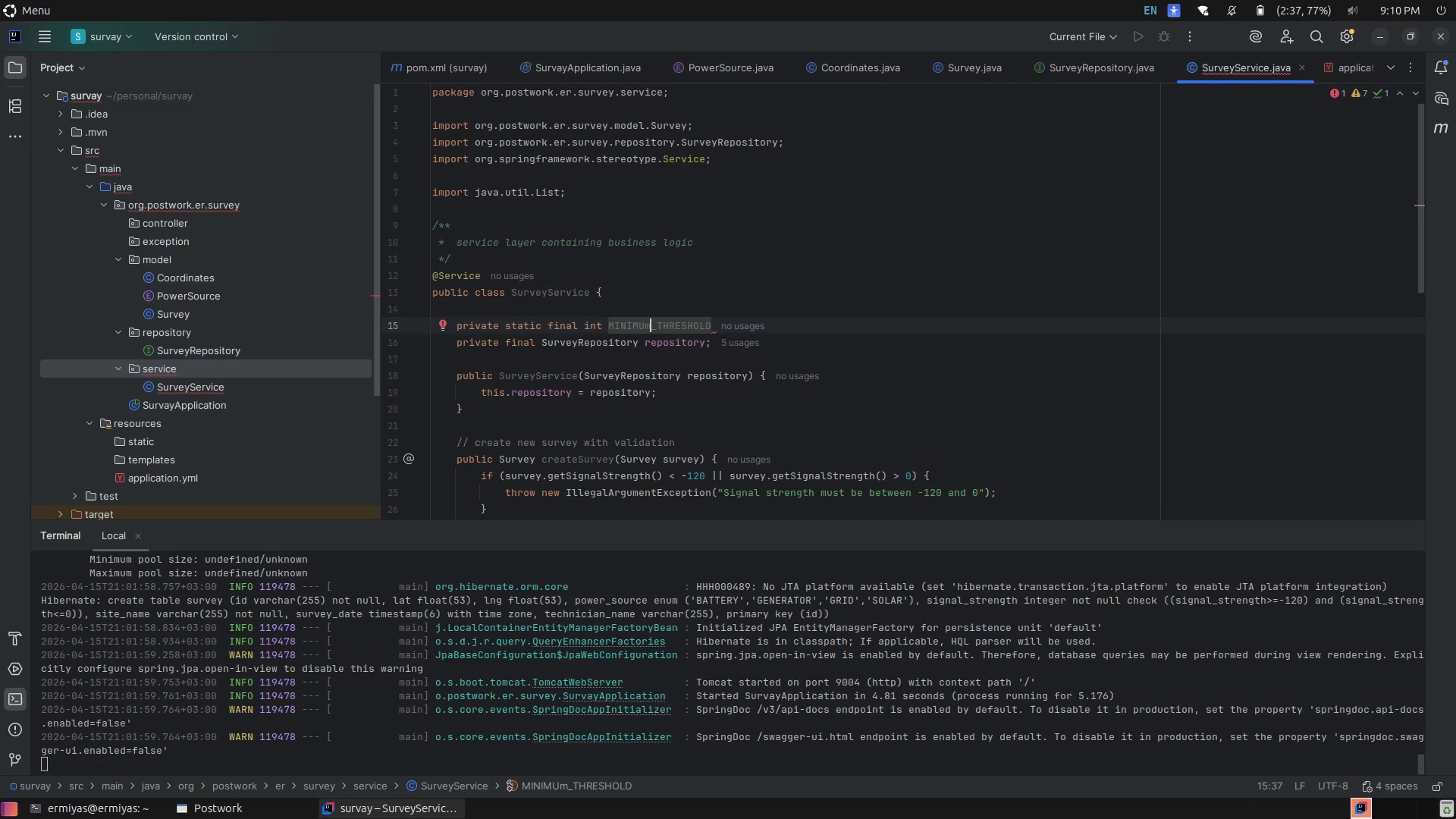 
key(Backspace)
 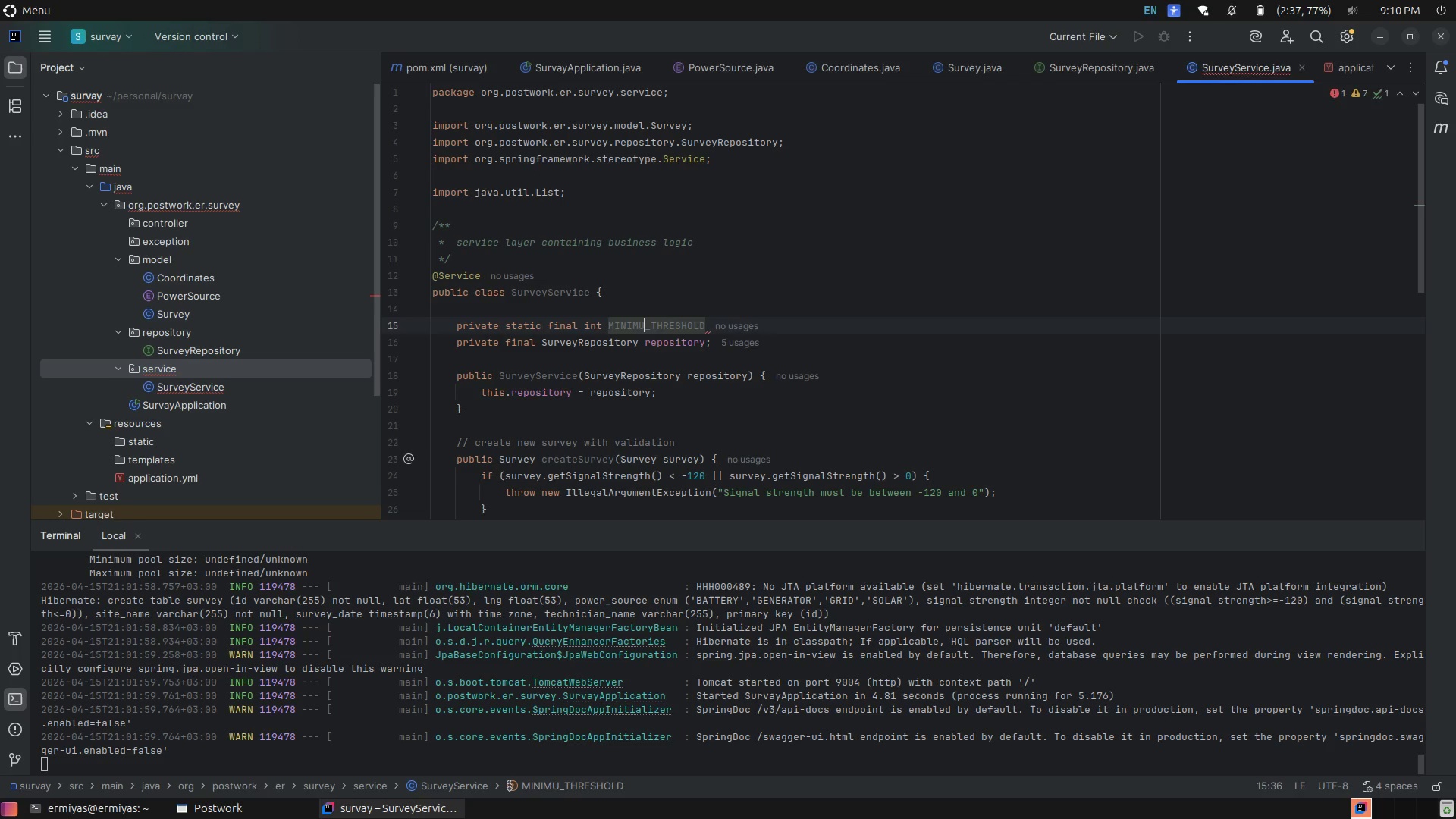 
key(Shift+ShiftLeft)
 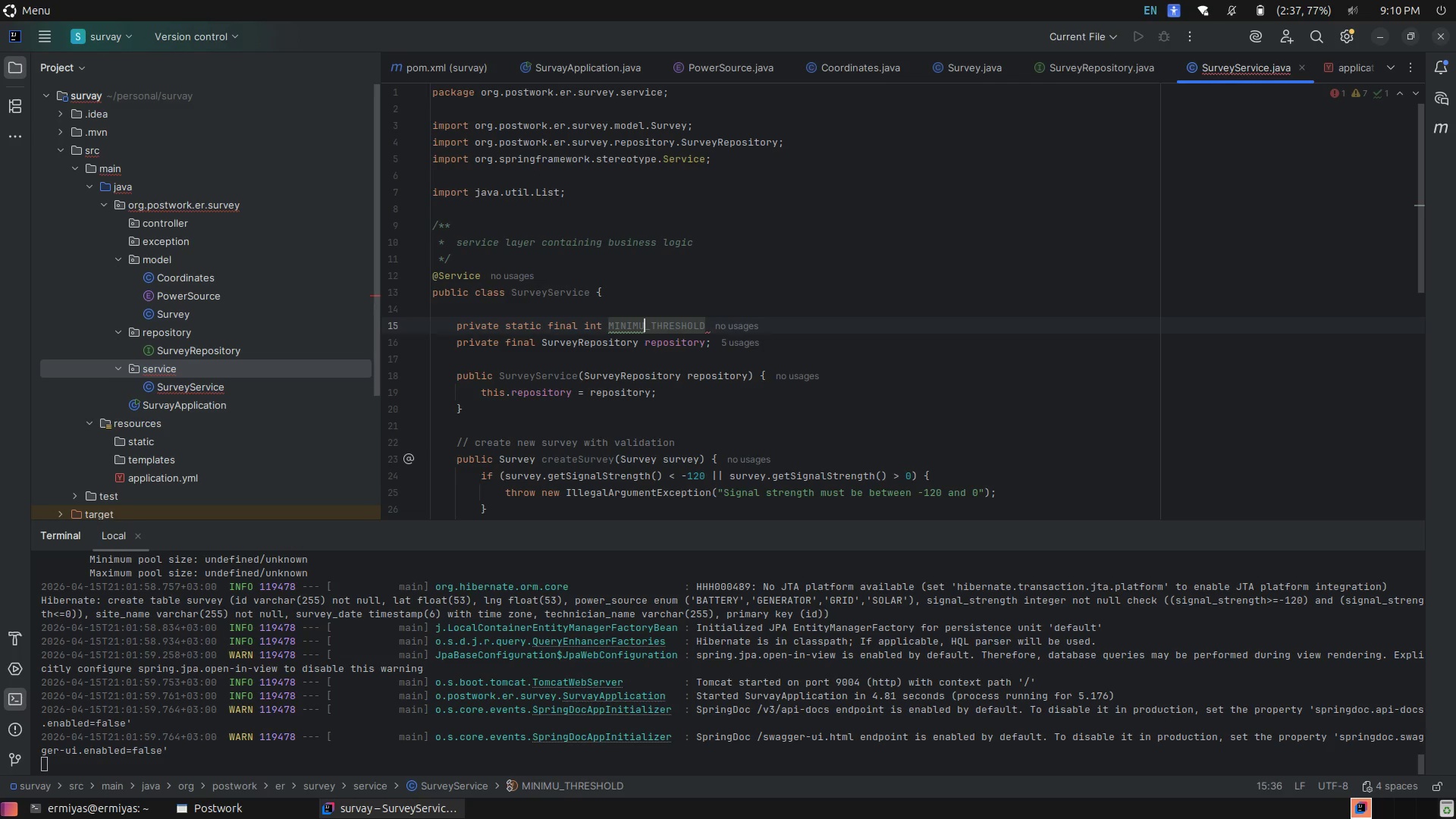 
key(Shift+M)
 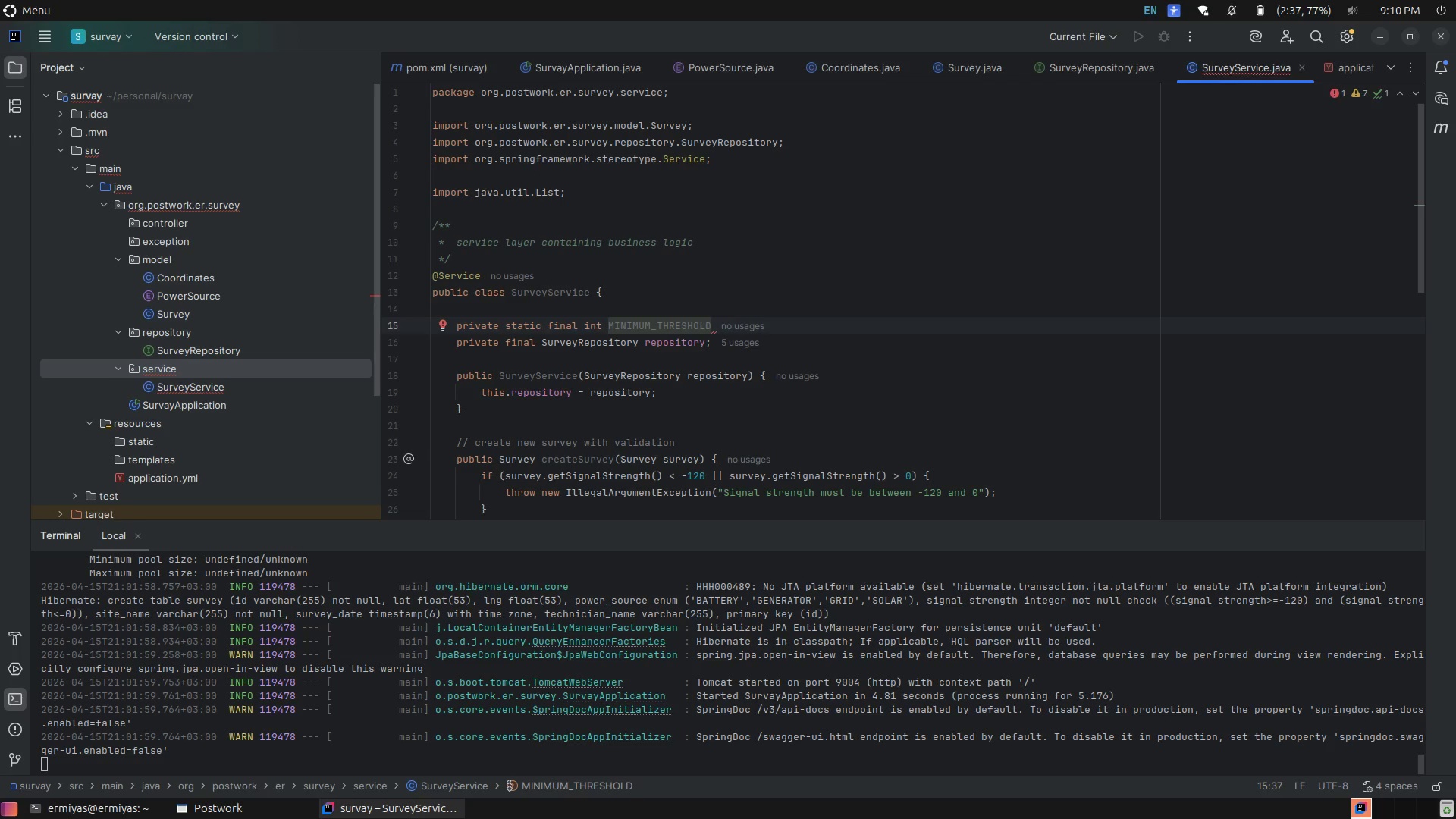 
key(ArrowRight)
 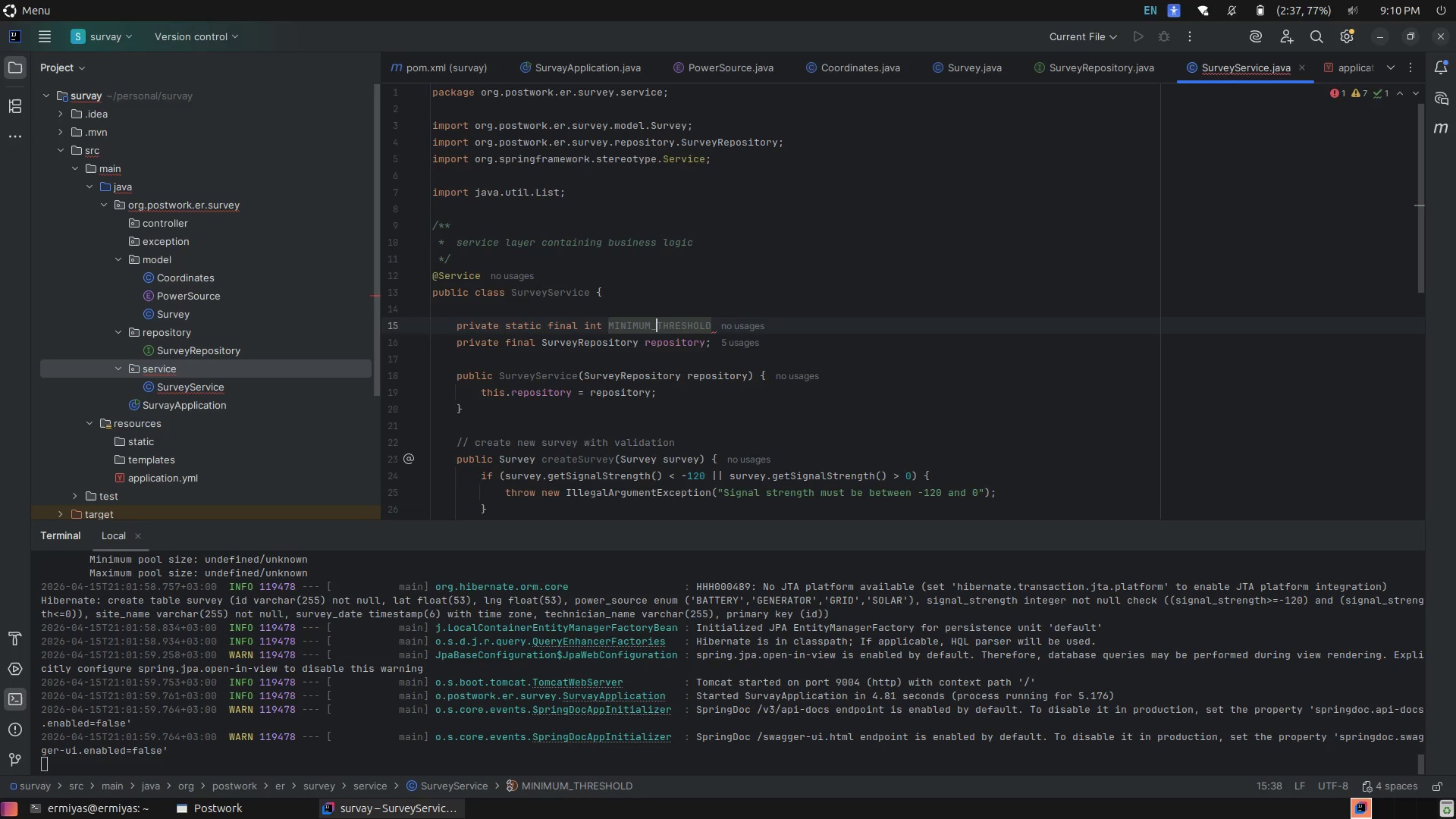 
key(ArrowRight)
 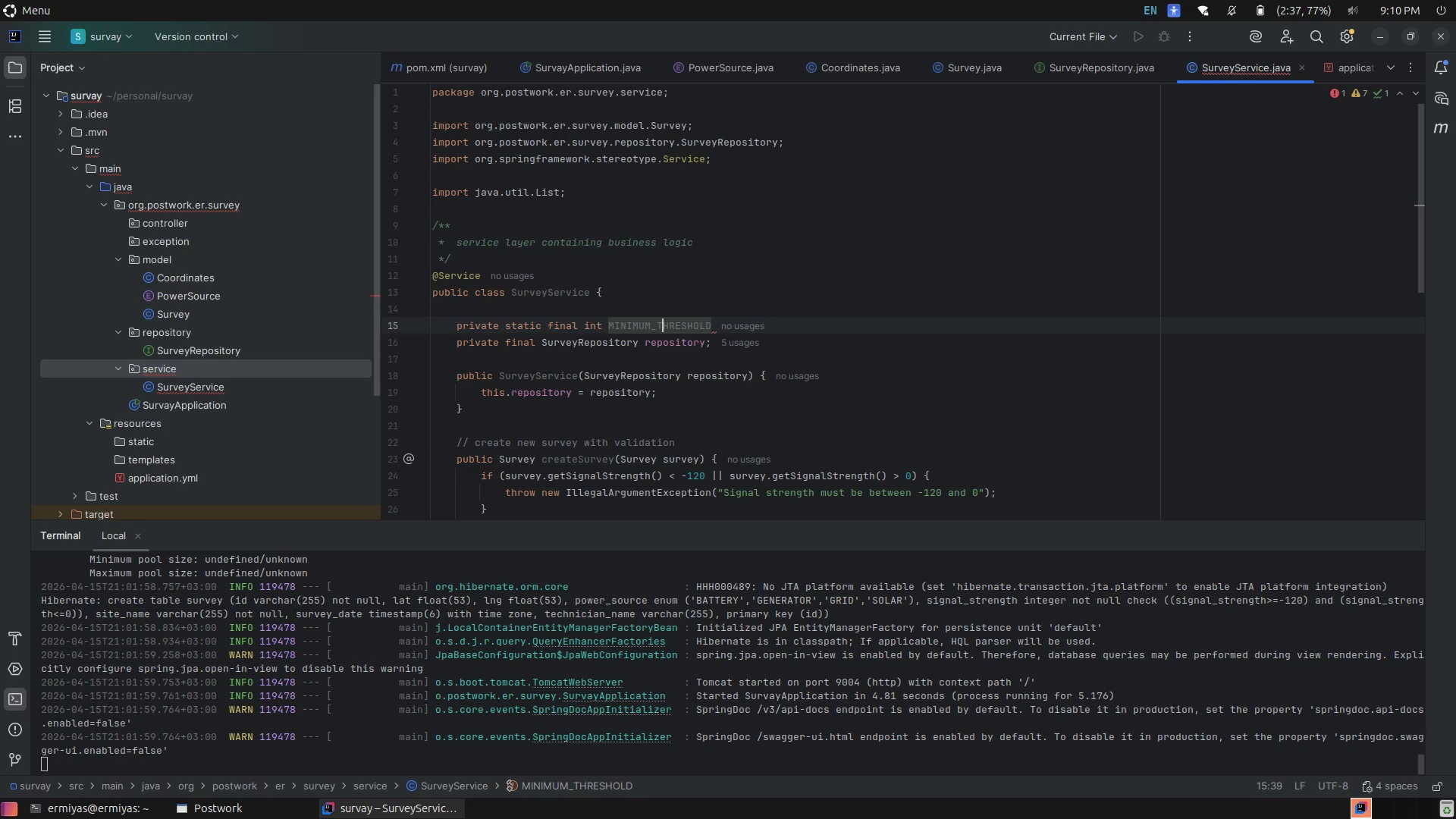 
key(ArrowRight)
 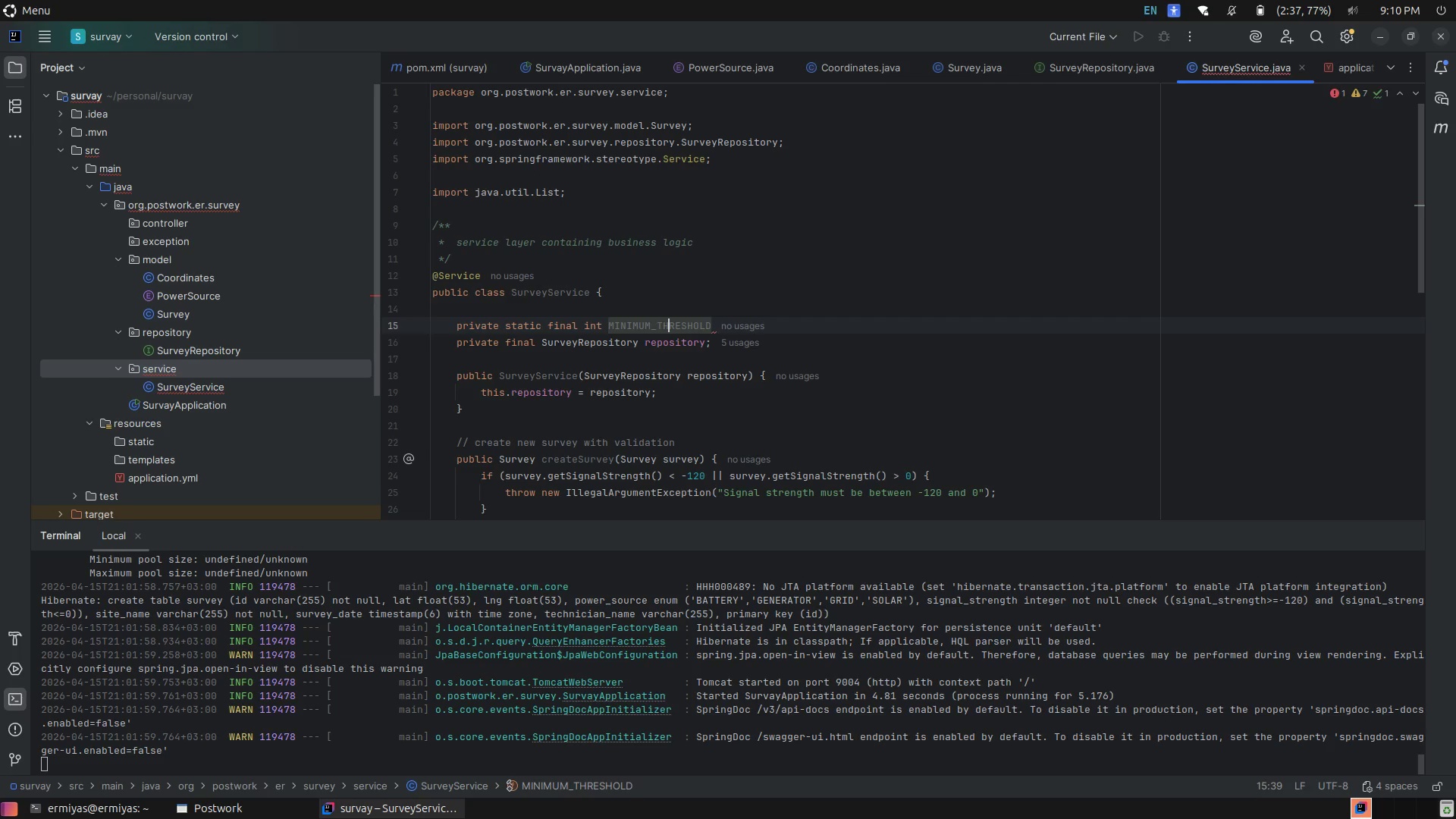 
key(ArrowRight)
 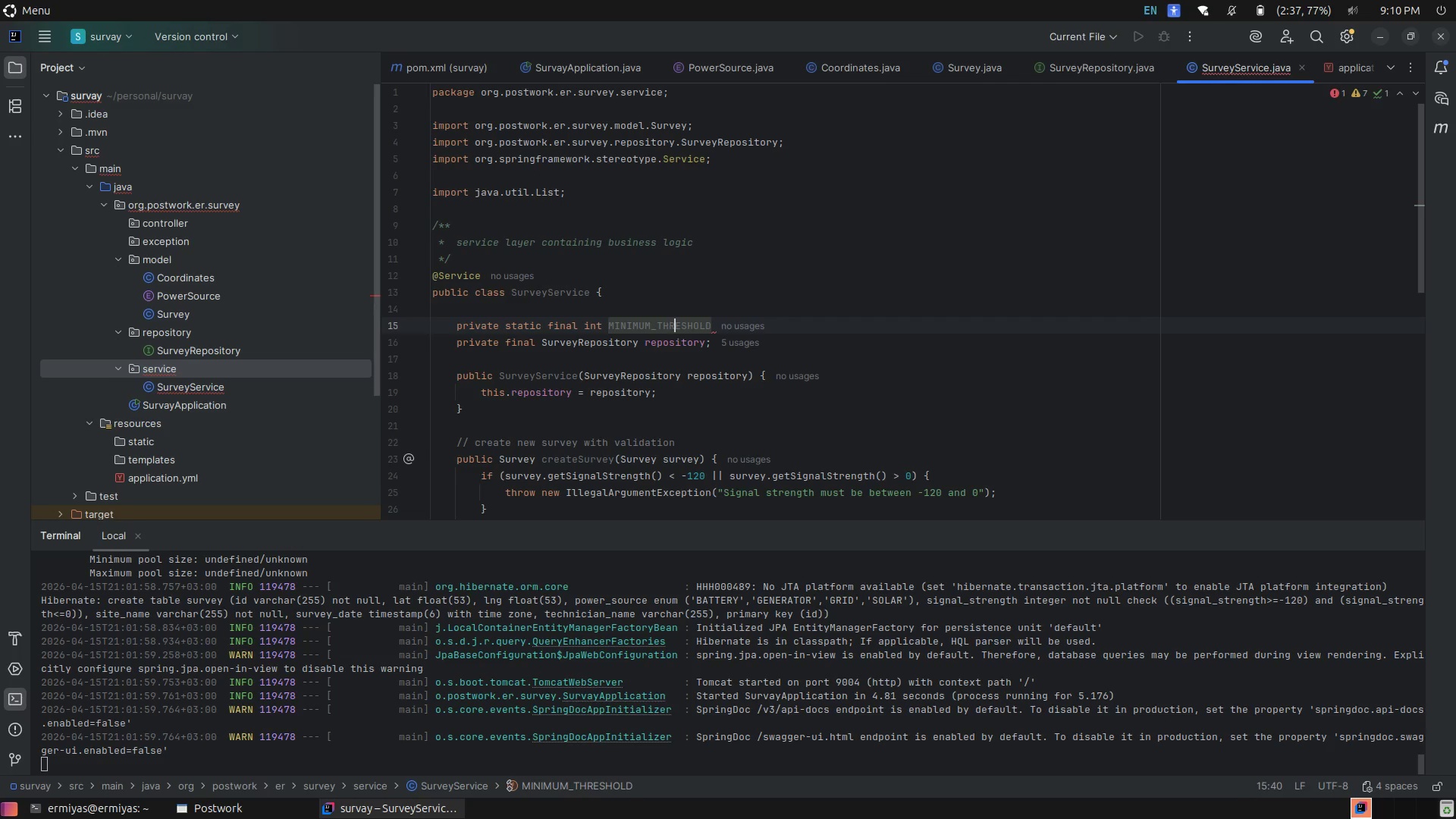 
key(ArrowRight)
 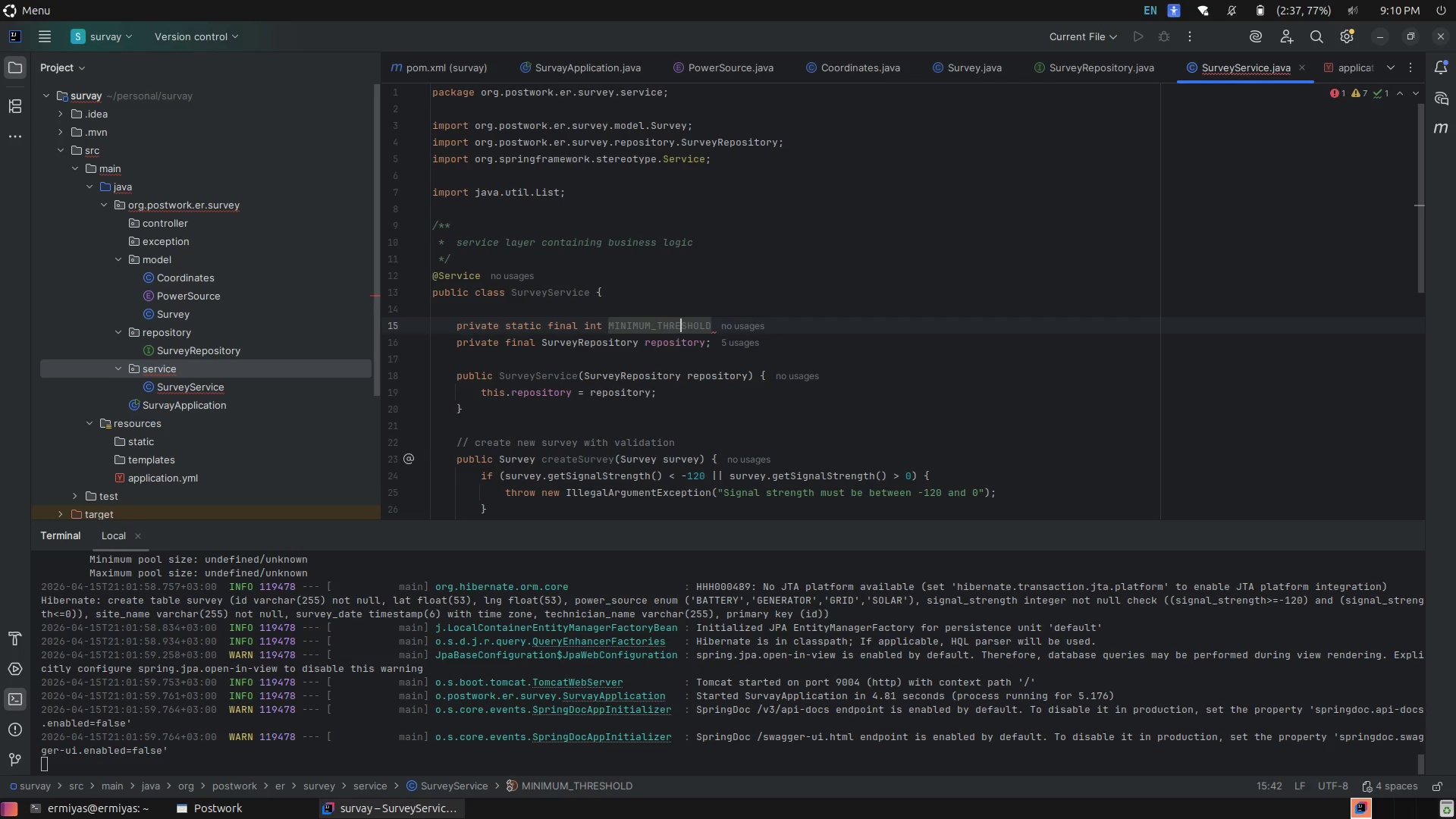 
key(ArrowRight)
 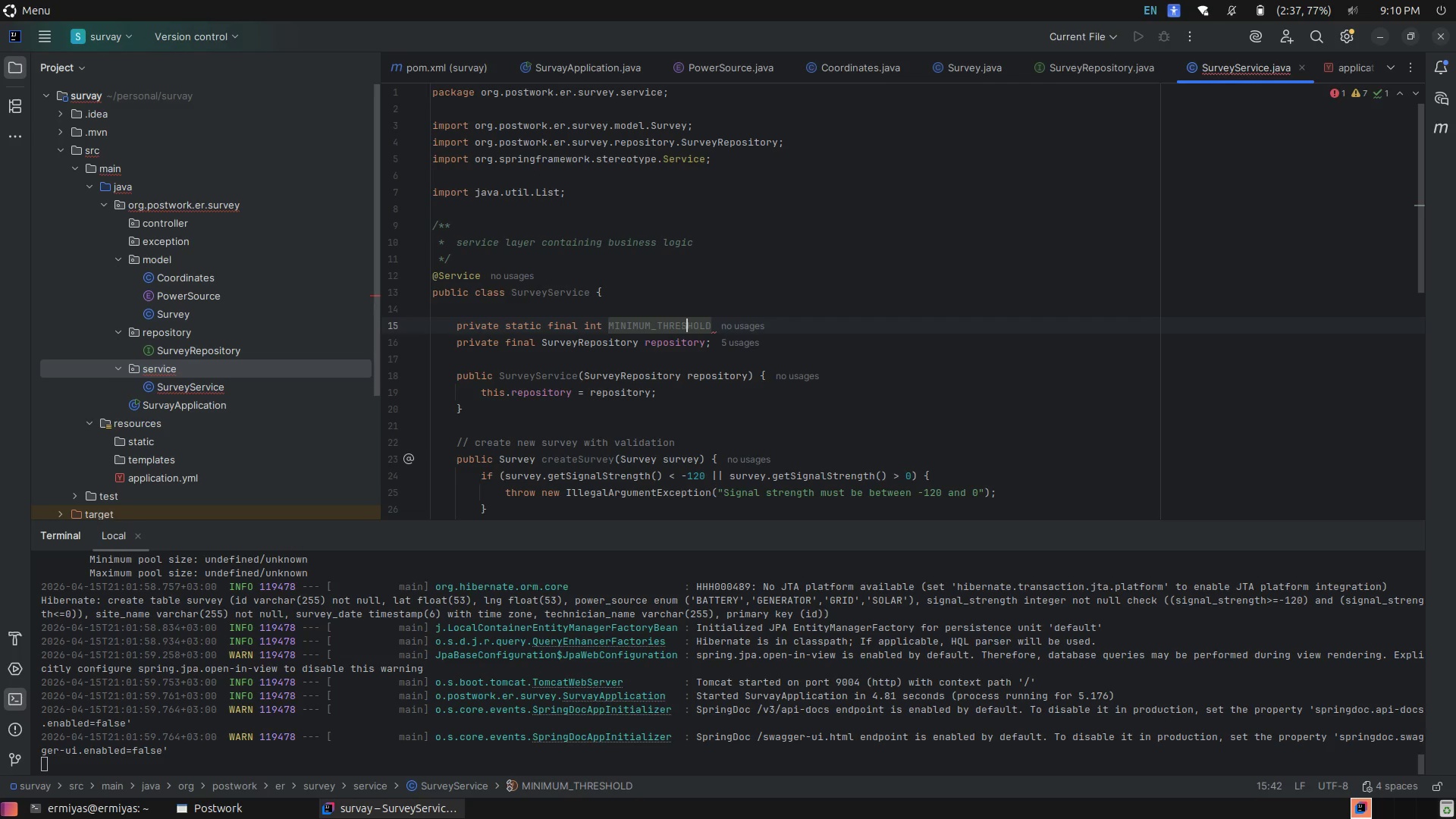 
key(ArrowRight)
 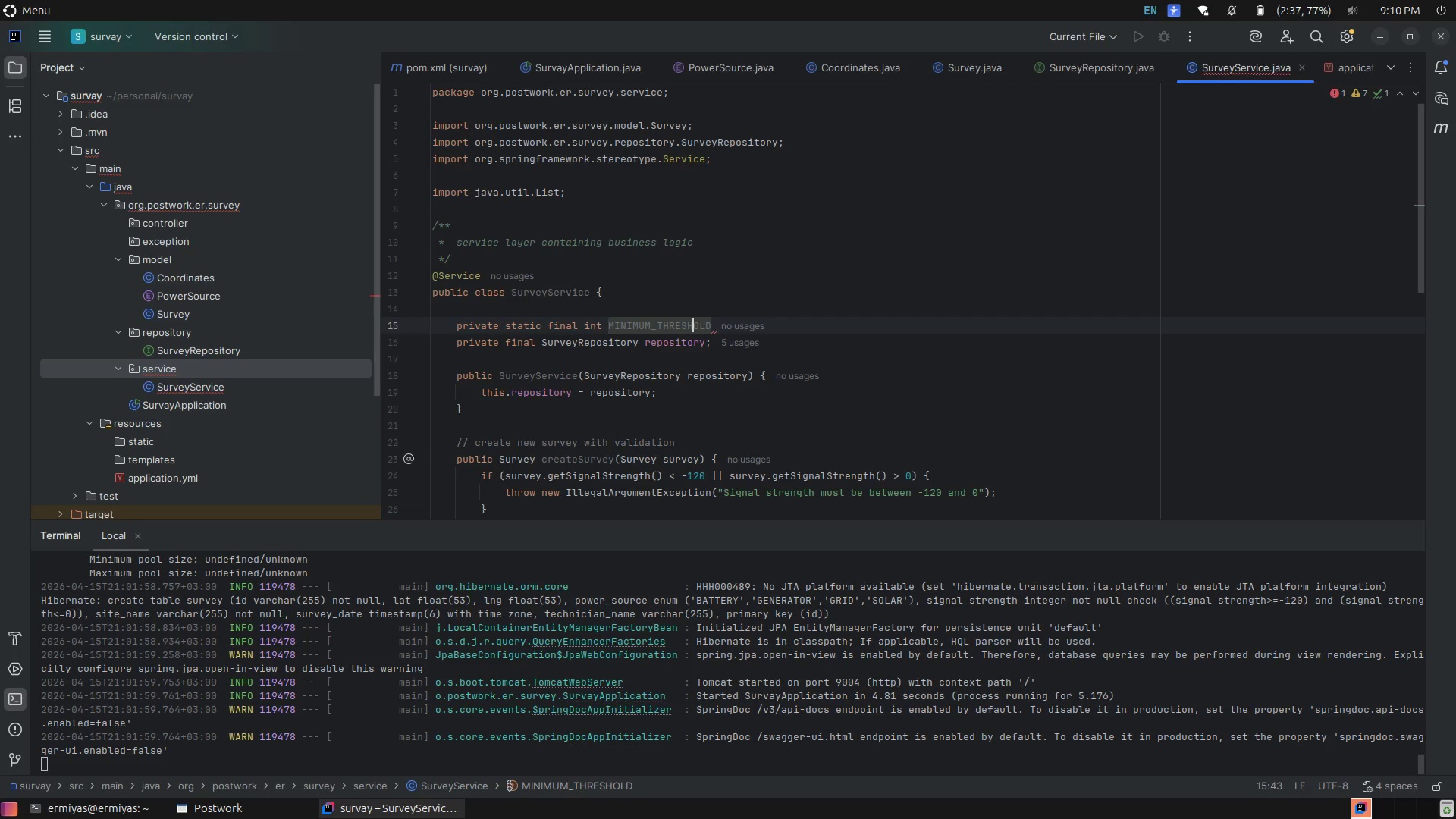 
key(ArrowRight)
 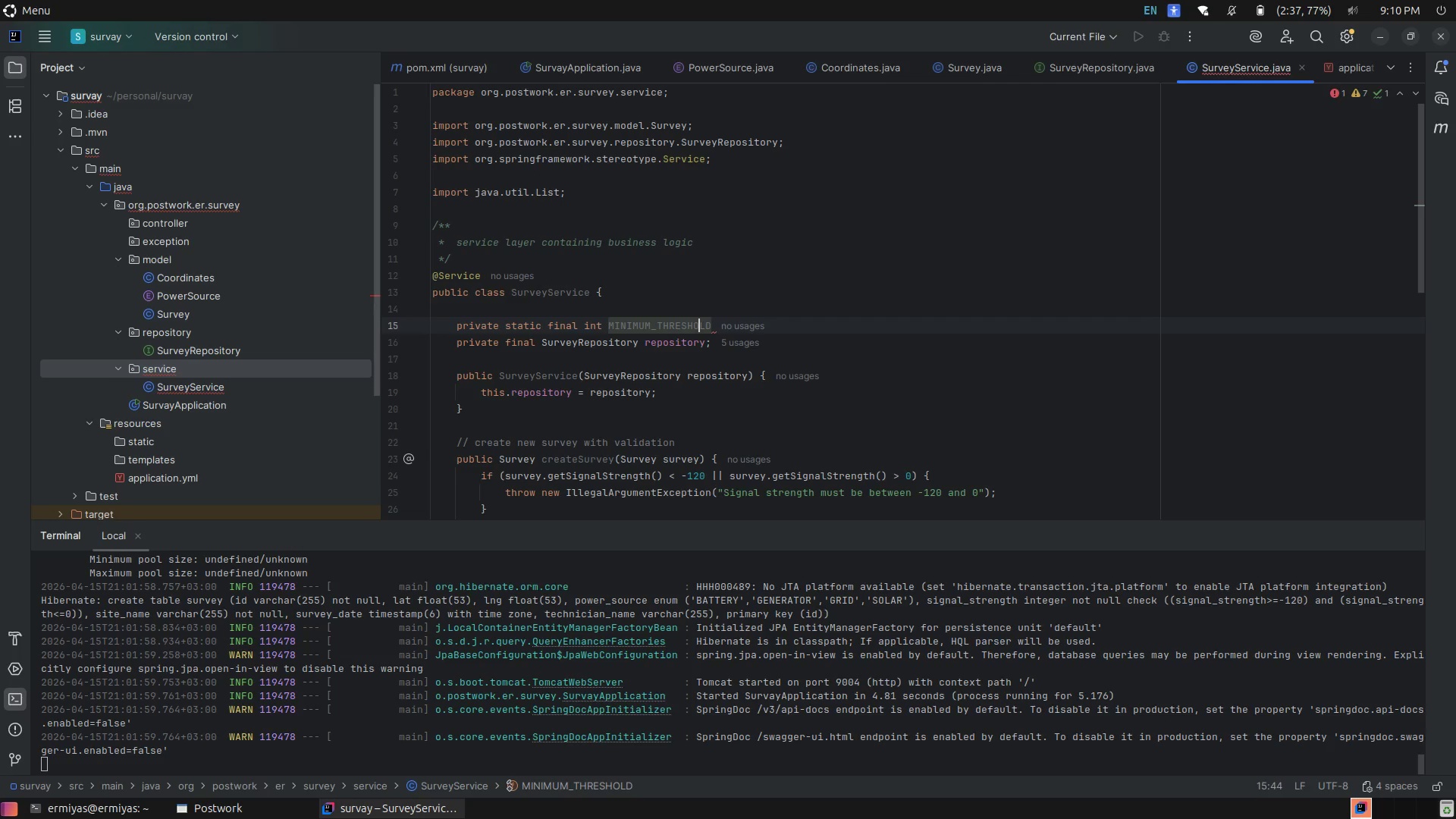 
key(ArrowRight)
 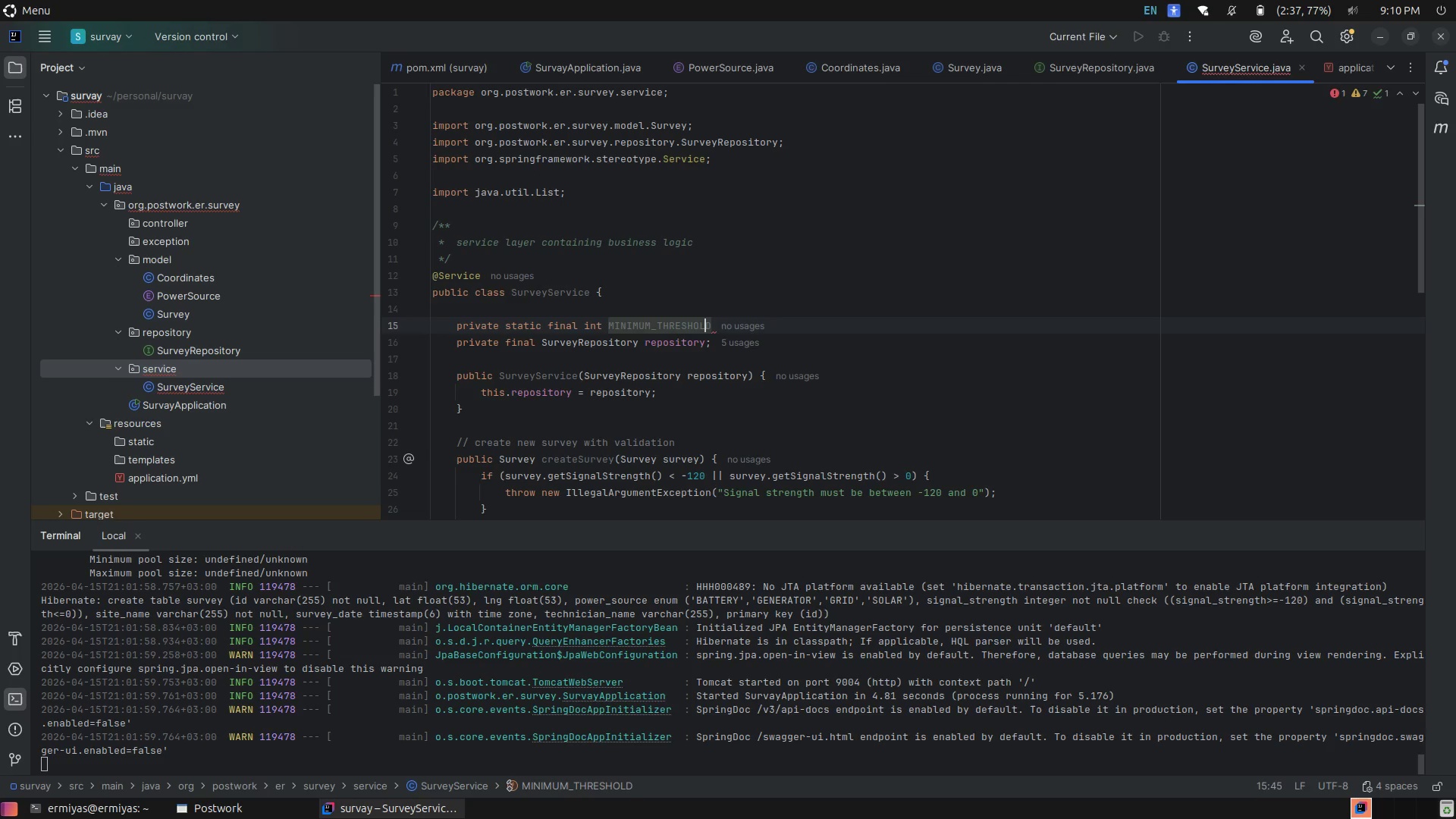 
key(ArrowRight)
 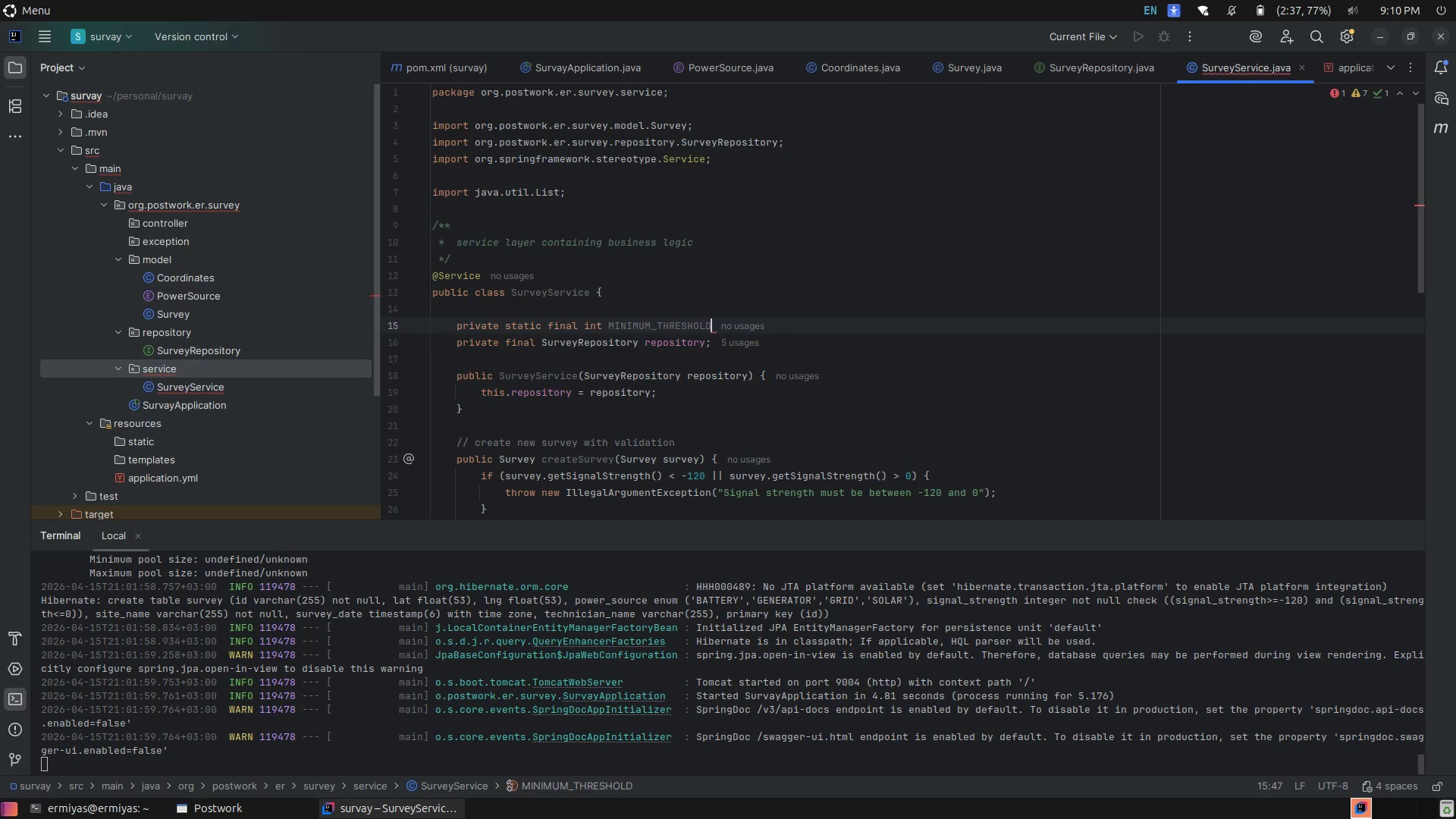 
key(ArrowRight)
 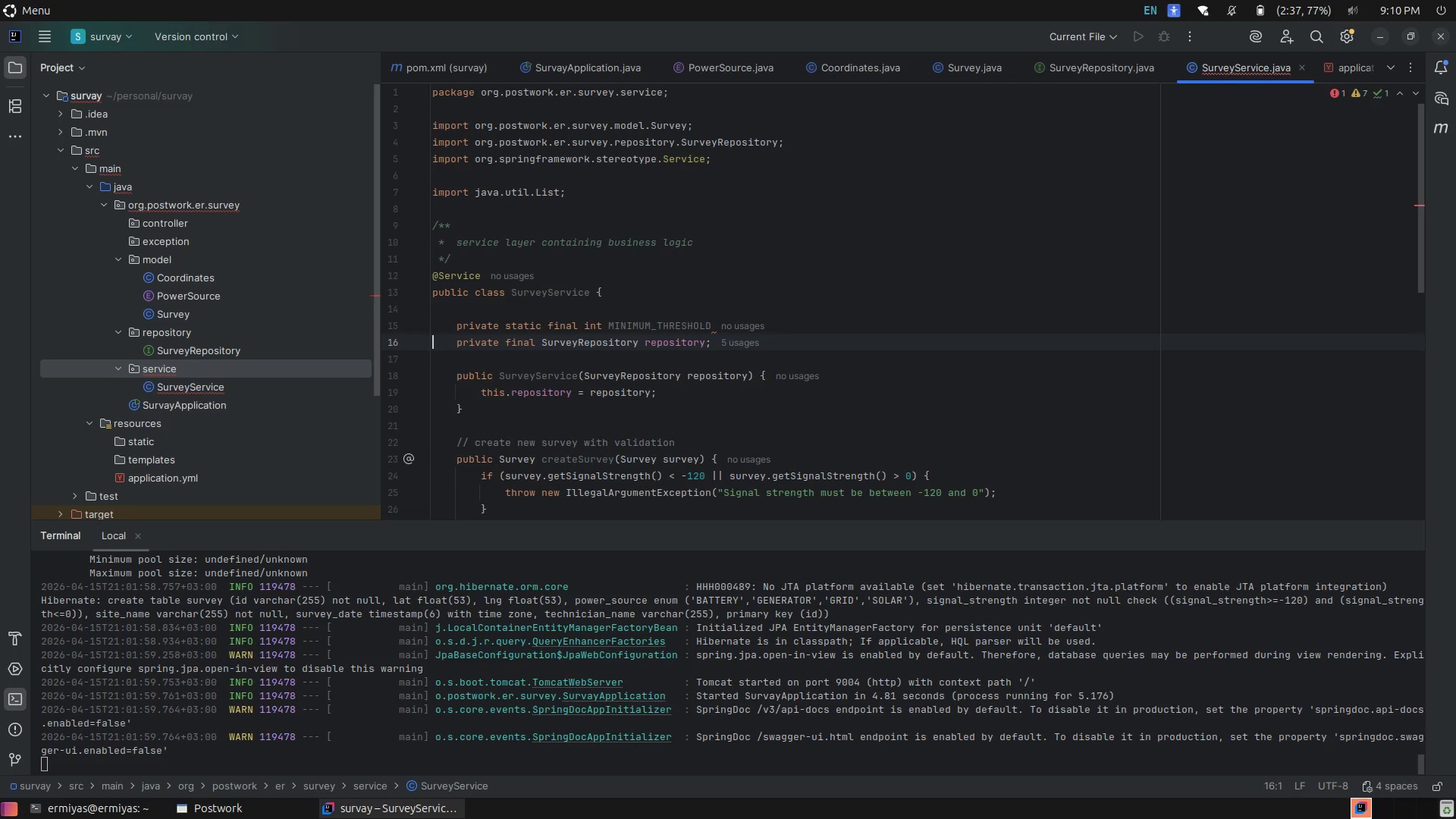 
key(ArrowLeft)
 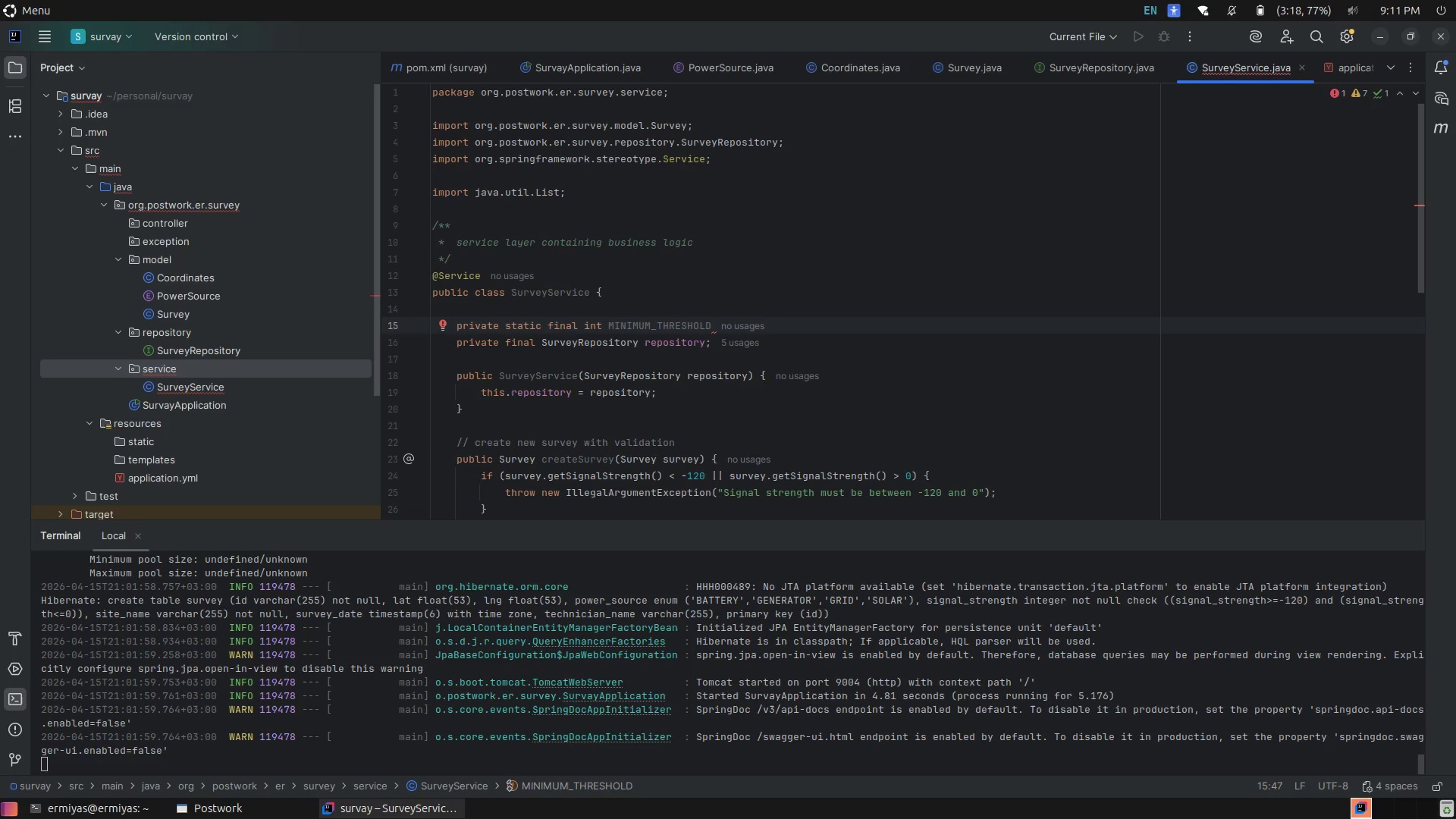 
wait(10.82)
 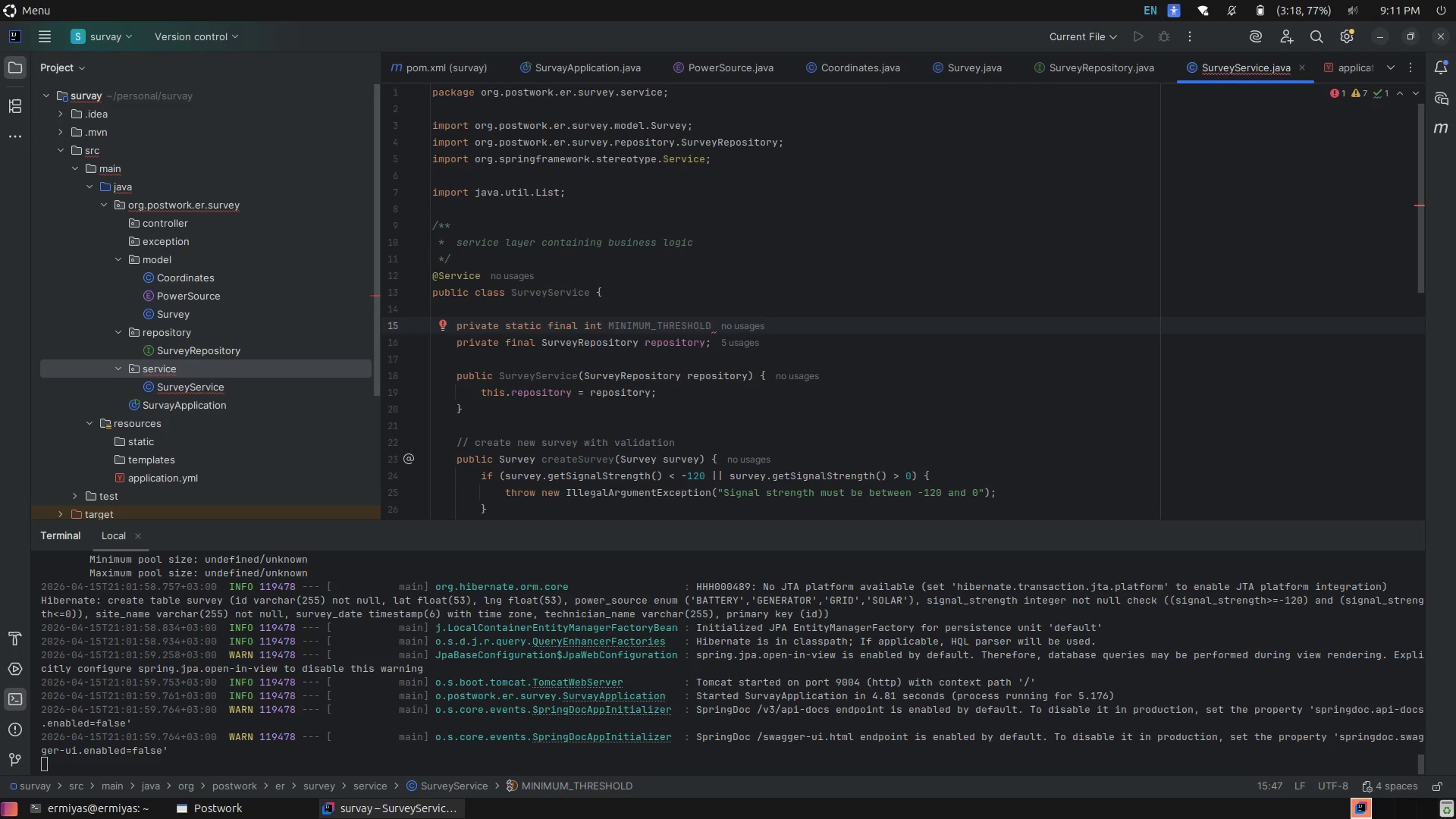 
hold_key(key=ShiftLeft, duration=0.53)
 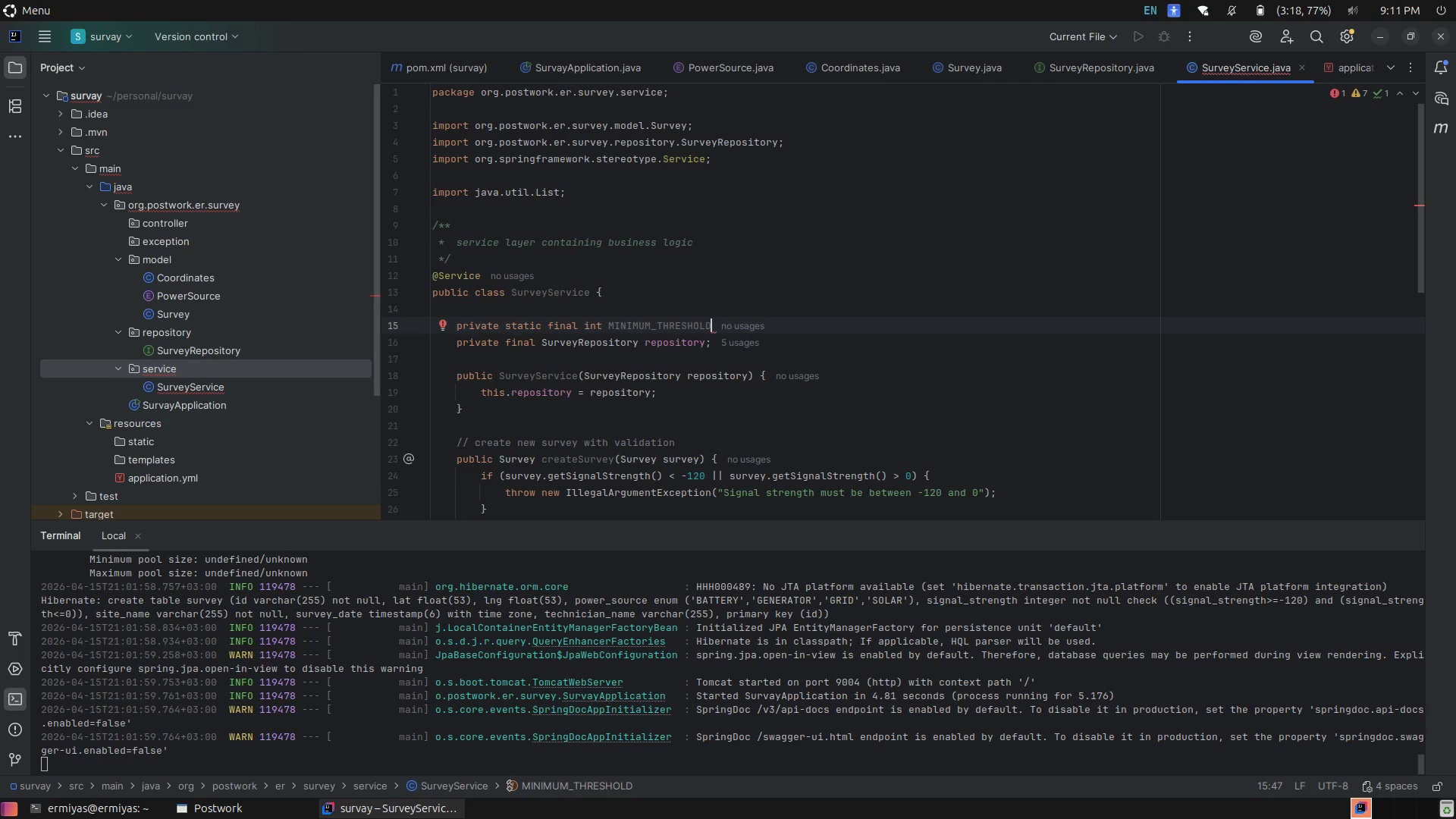 
key(Shift+ShiftLeft)
 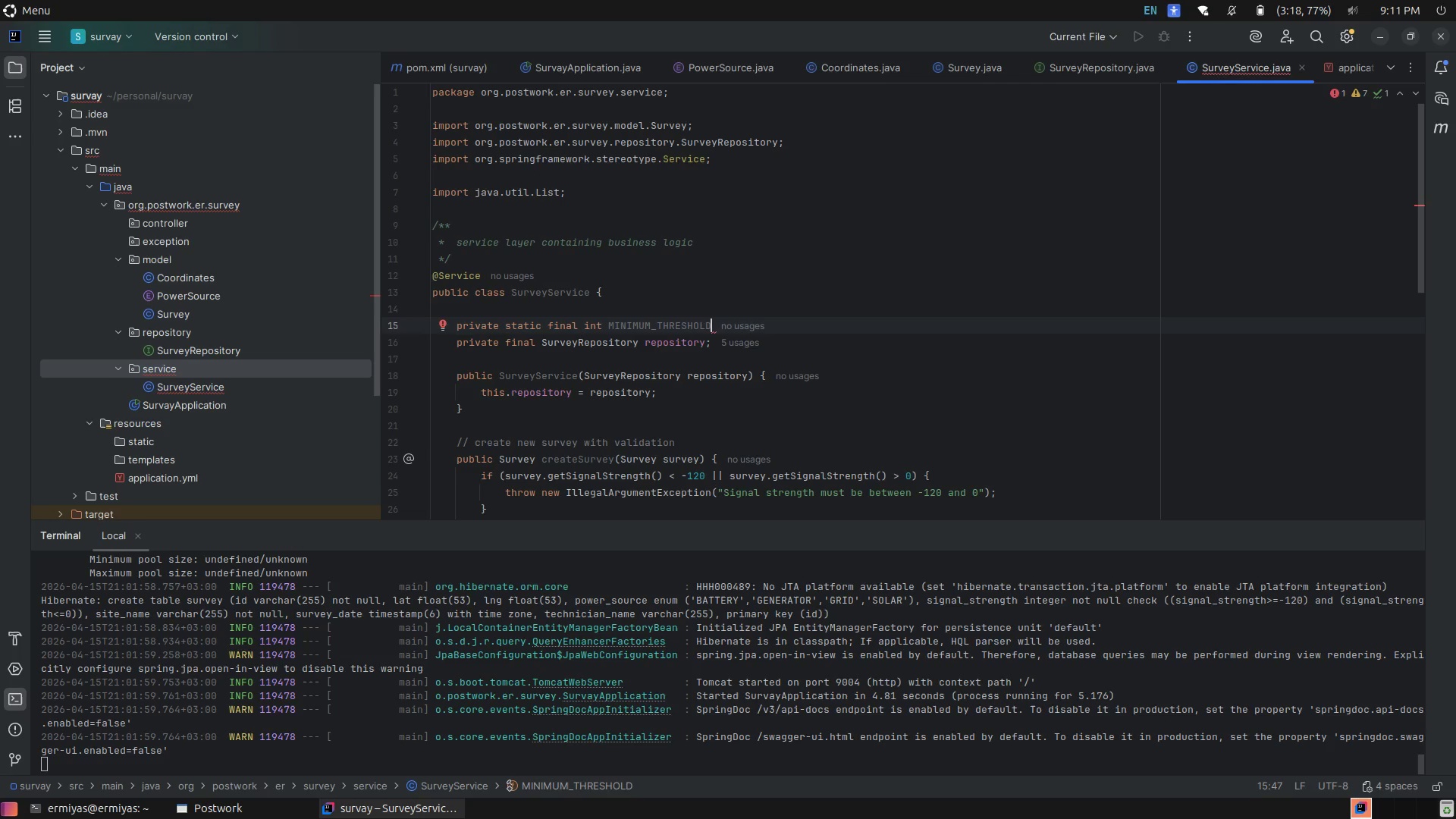 
key(Shift+Minus)
 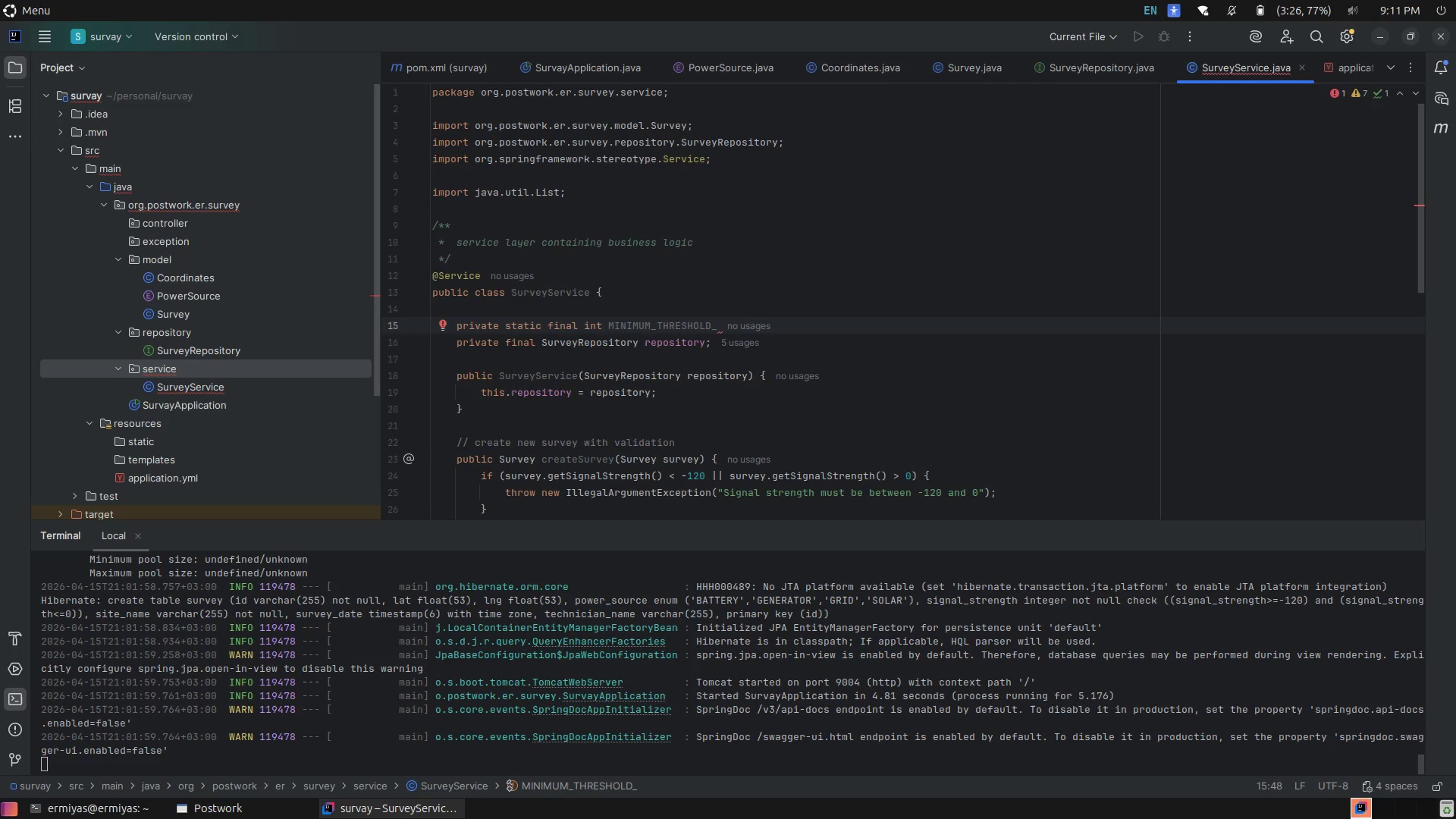 
wait(24.59)
 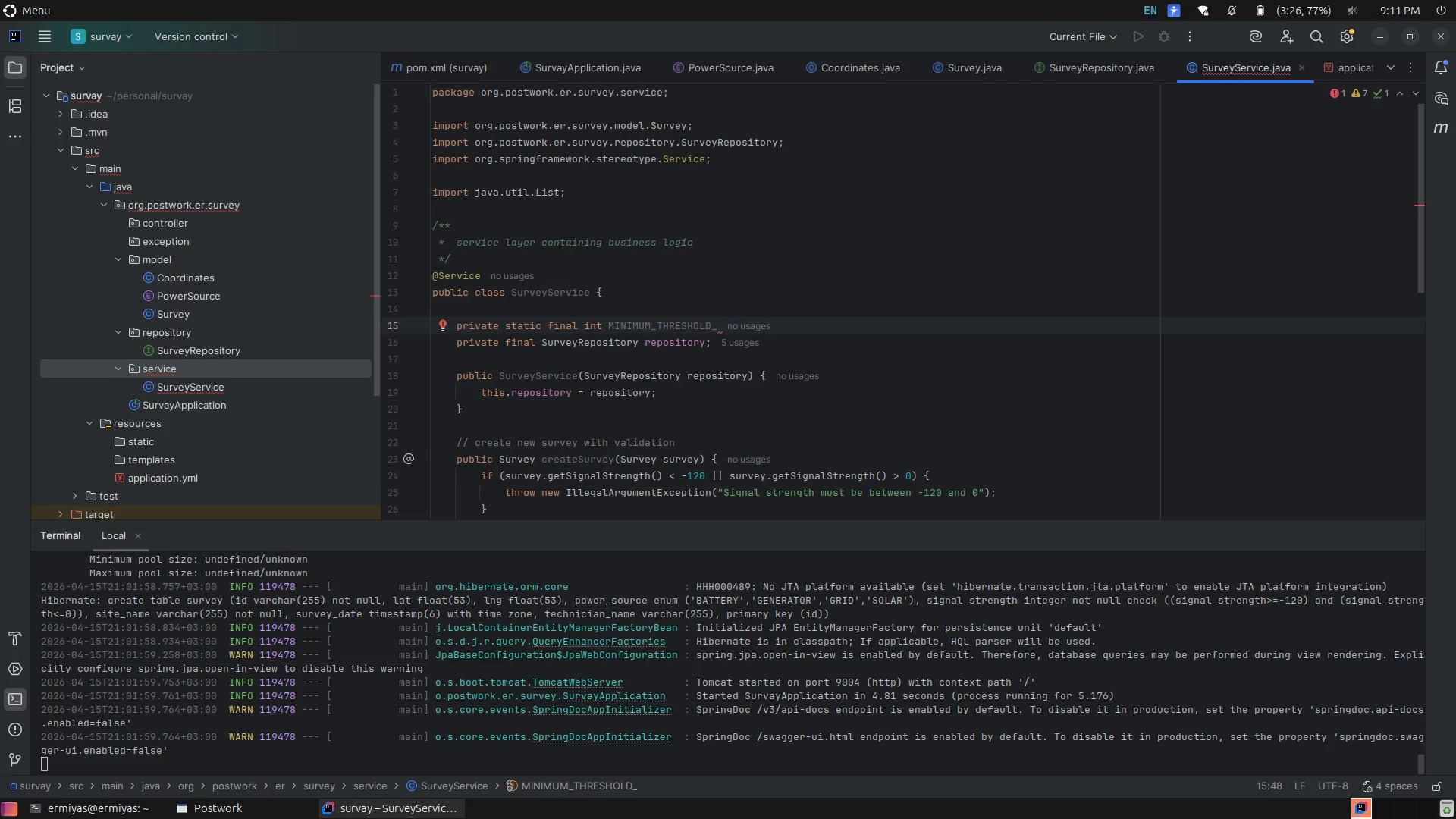 
type(FOR_LOW)
key(Backspace)
key(Backspace)
key(Backspace)
type(WEAK_)
 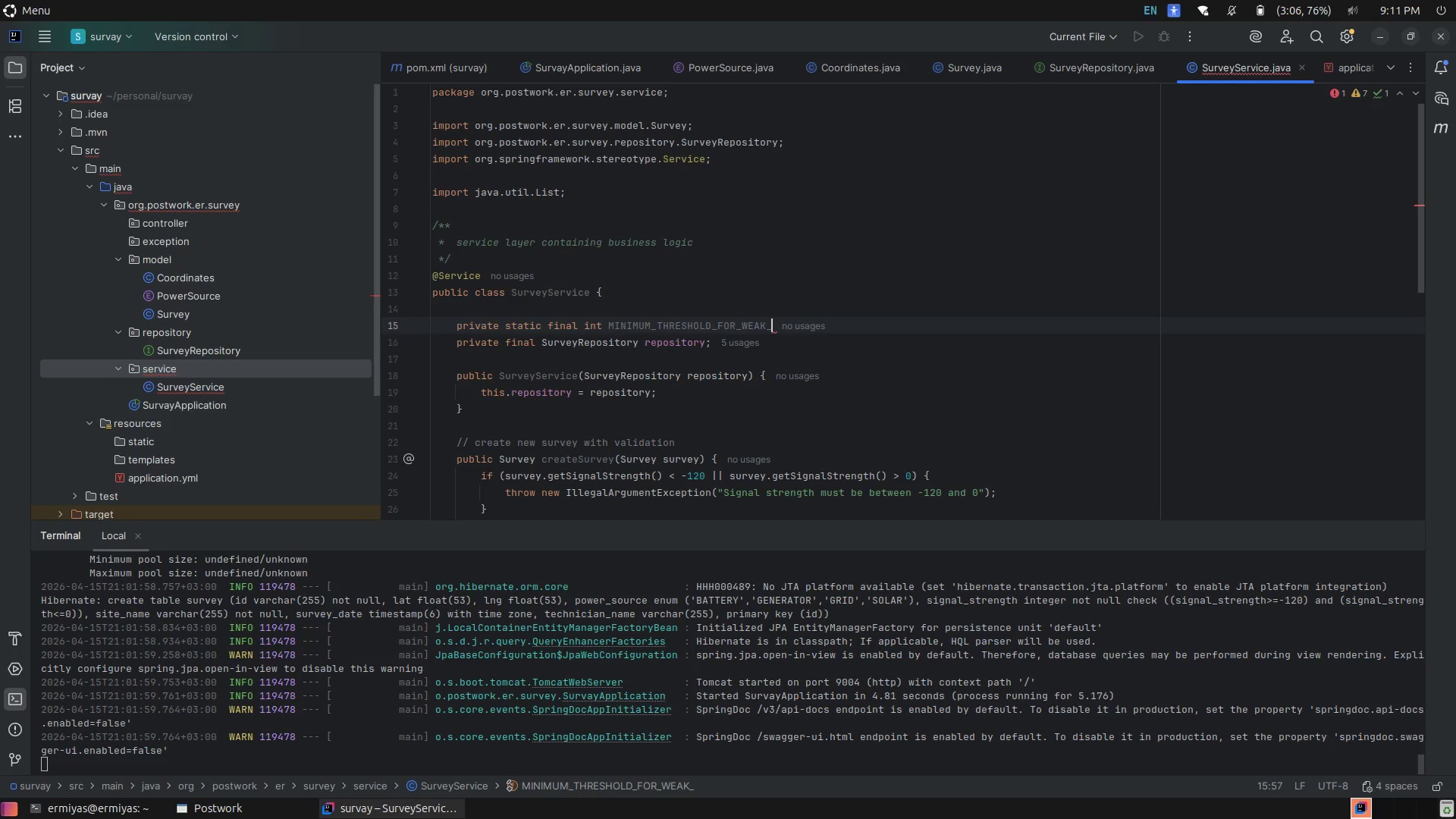 